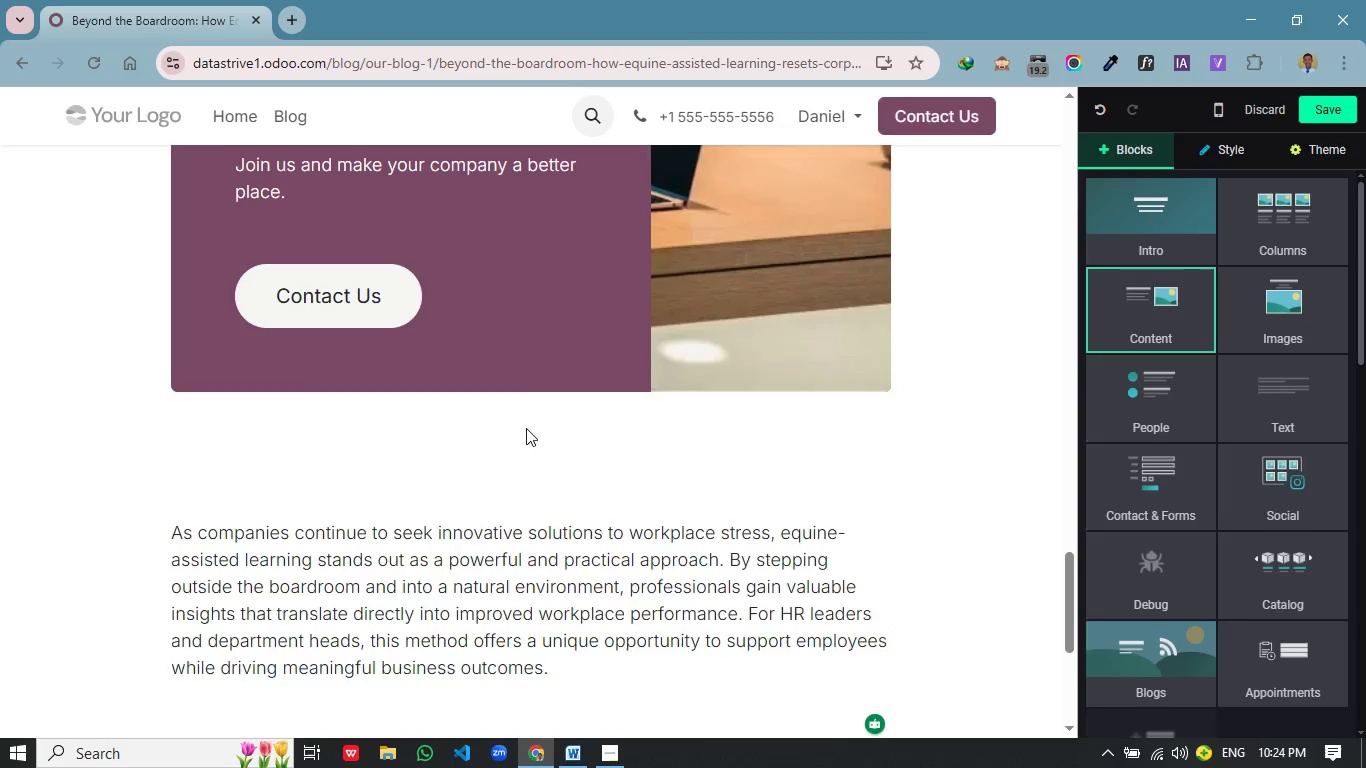 
scroll: coordinate [526, 428], scroll_direction: up, amount: 5.0
 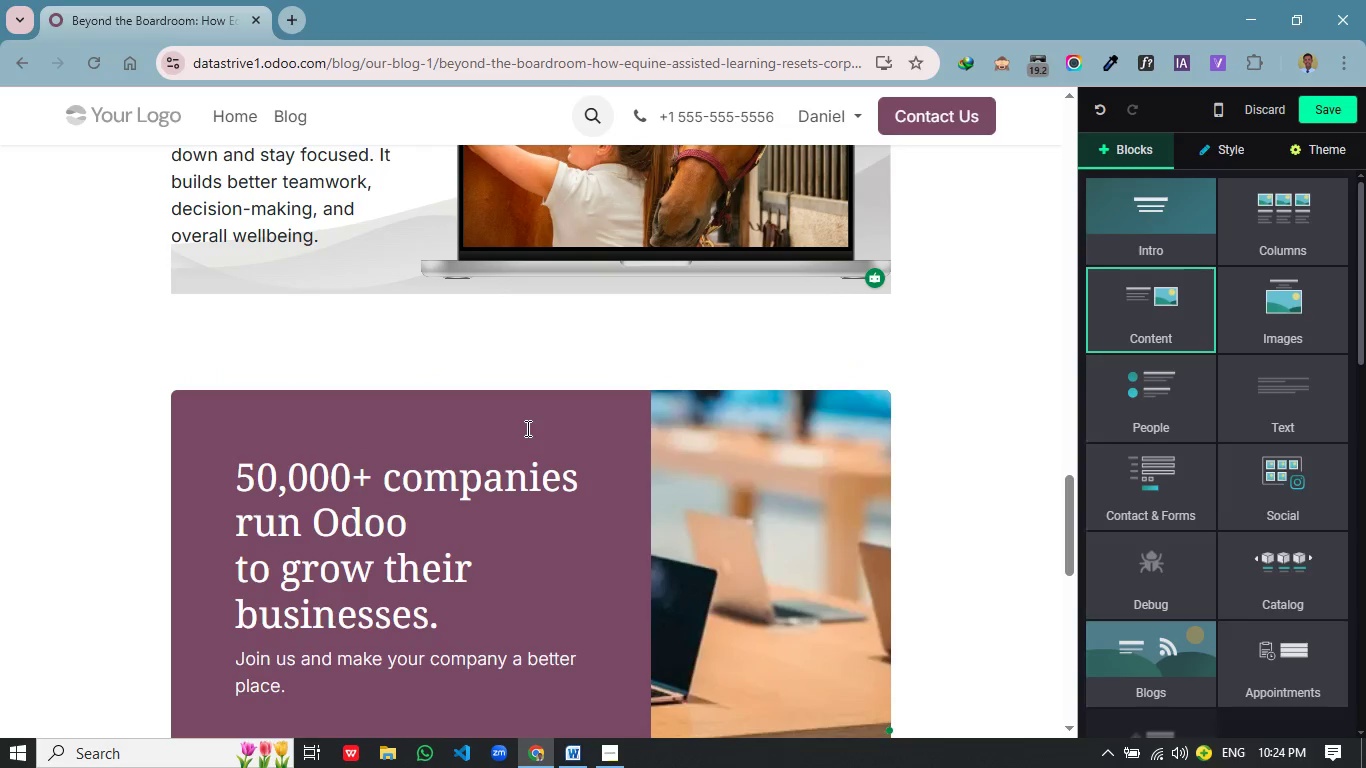 
scroll: coordinate [526, 428], scroll_direction: down, amount: 5.0
 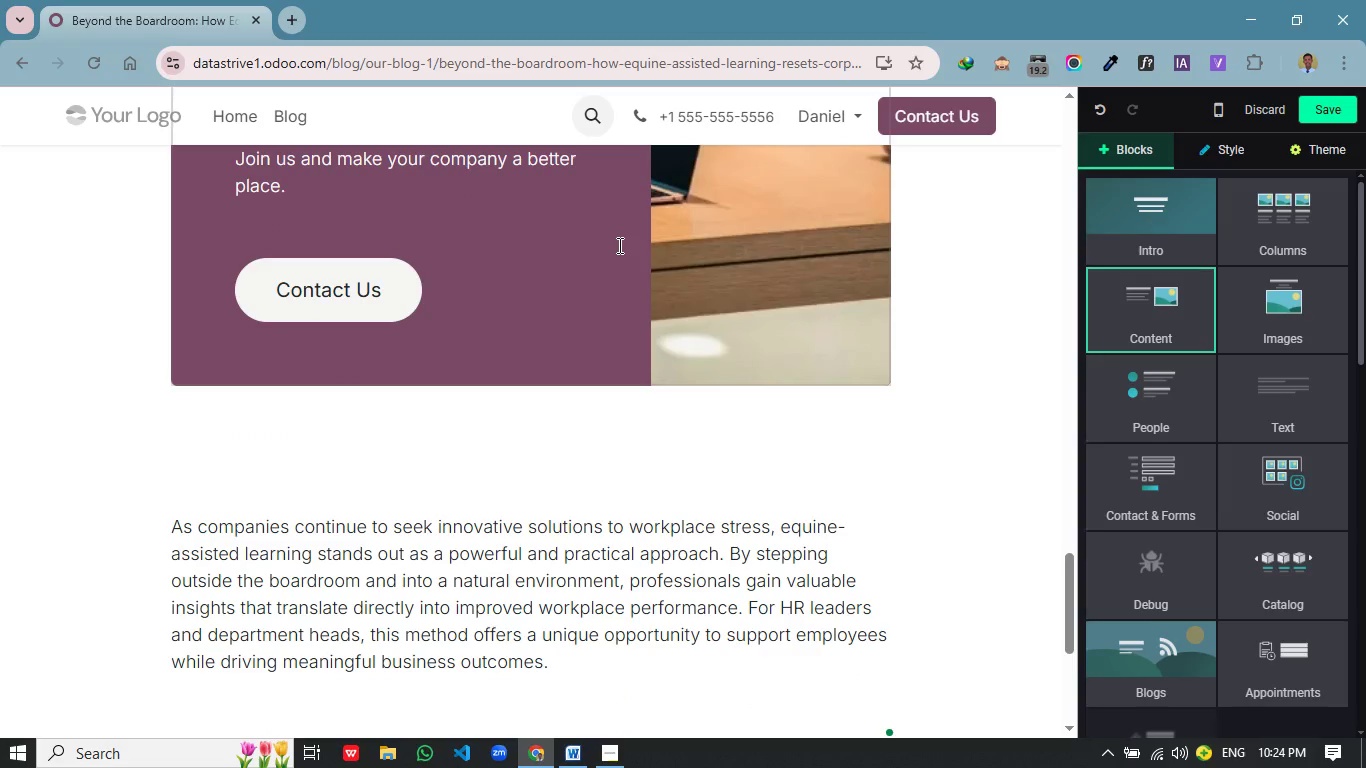 
left_click([618, 245])
 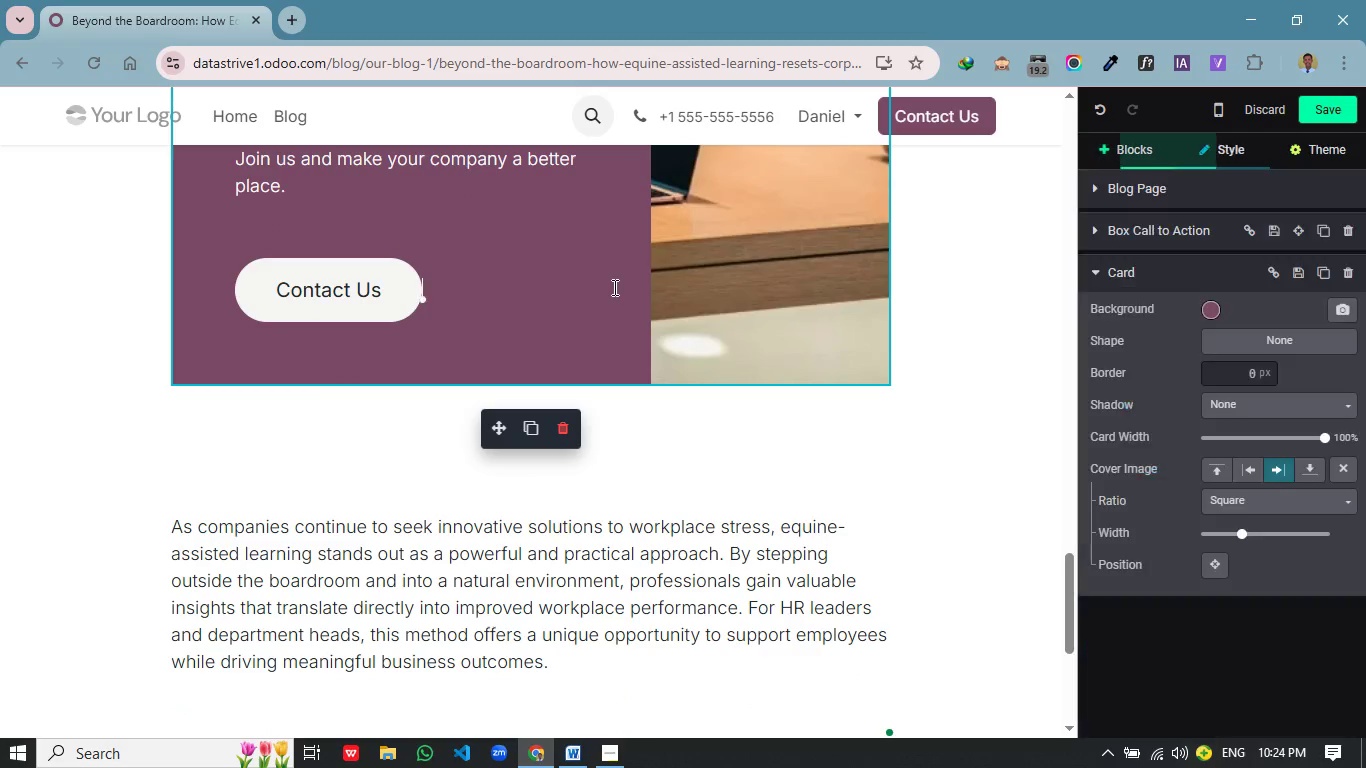 
left_click_drag(start_coordinate=[613, 287], to_coordinate=[600, 422])
 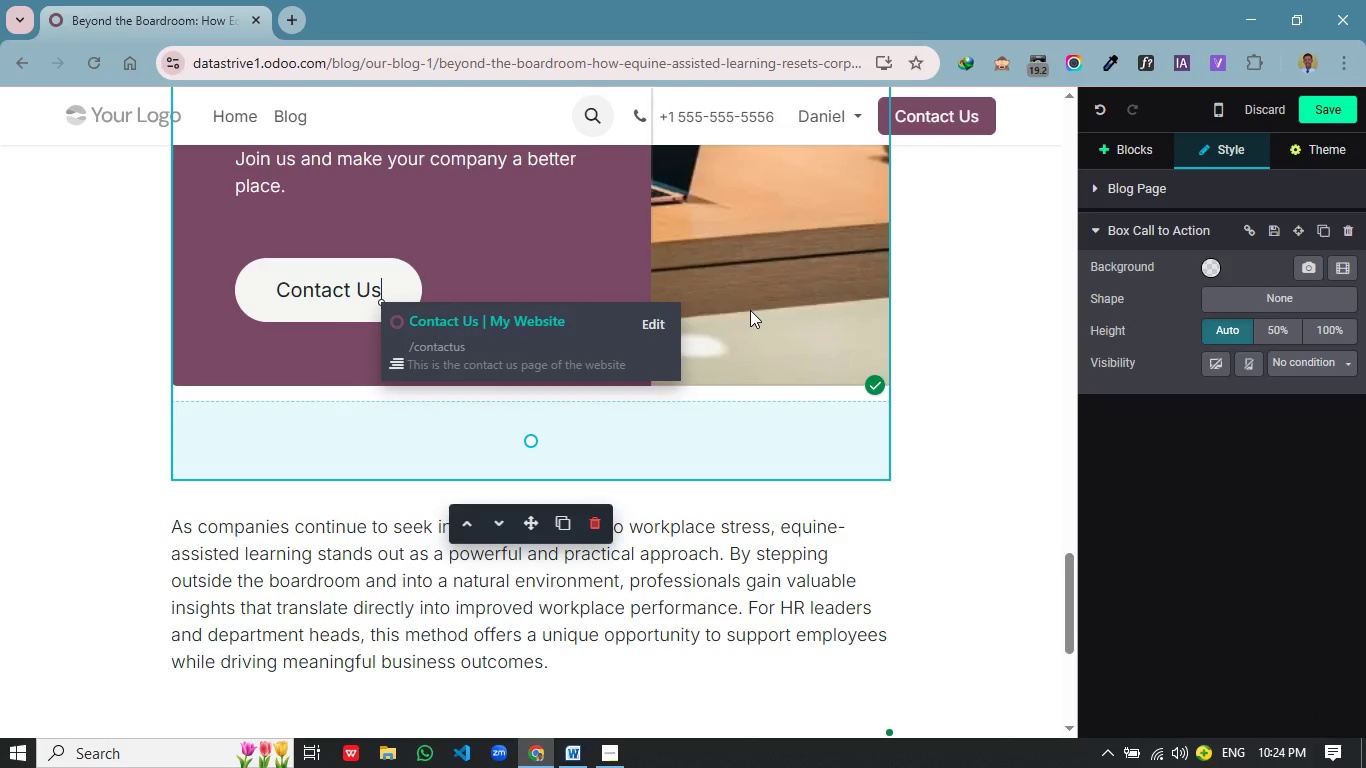 
left_click_drag(start_coordinate=[750, 310], to_coordinate=[604, 718])
 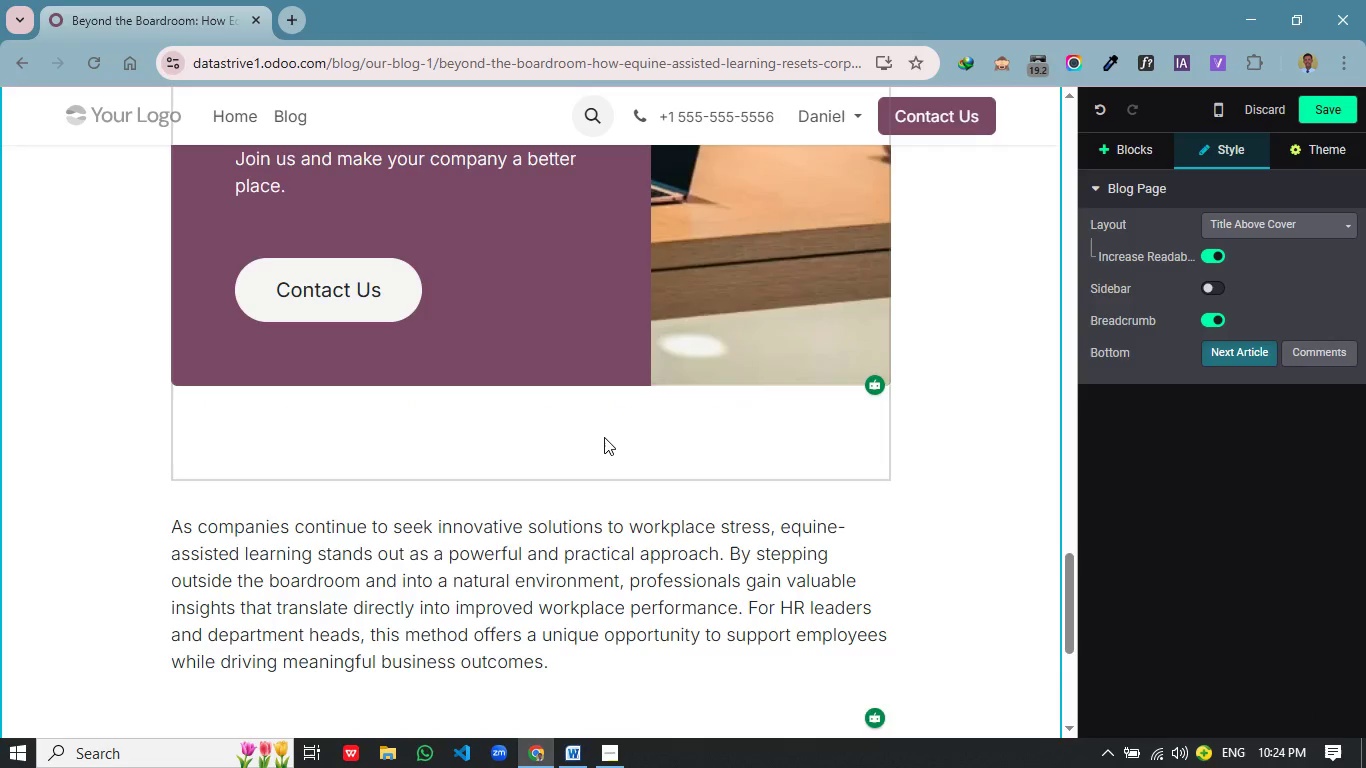 
left_click([634, 365])
 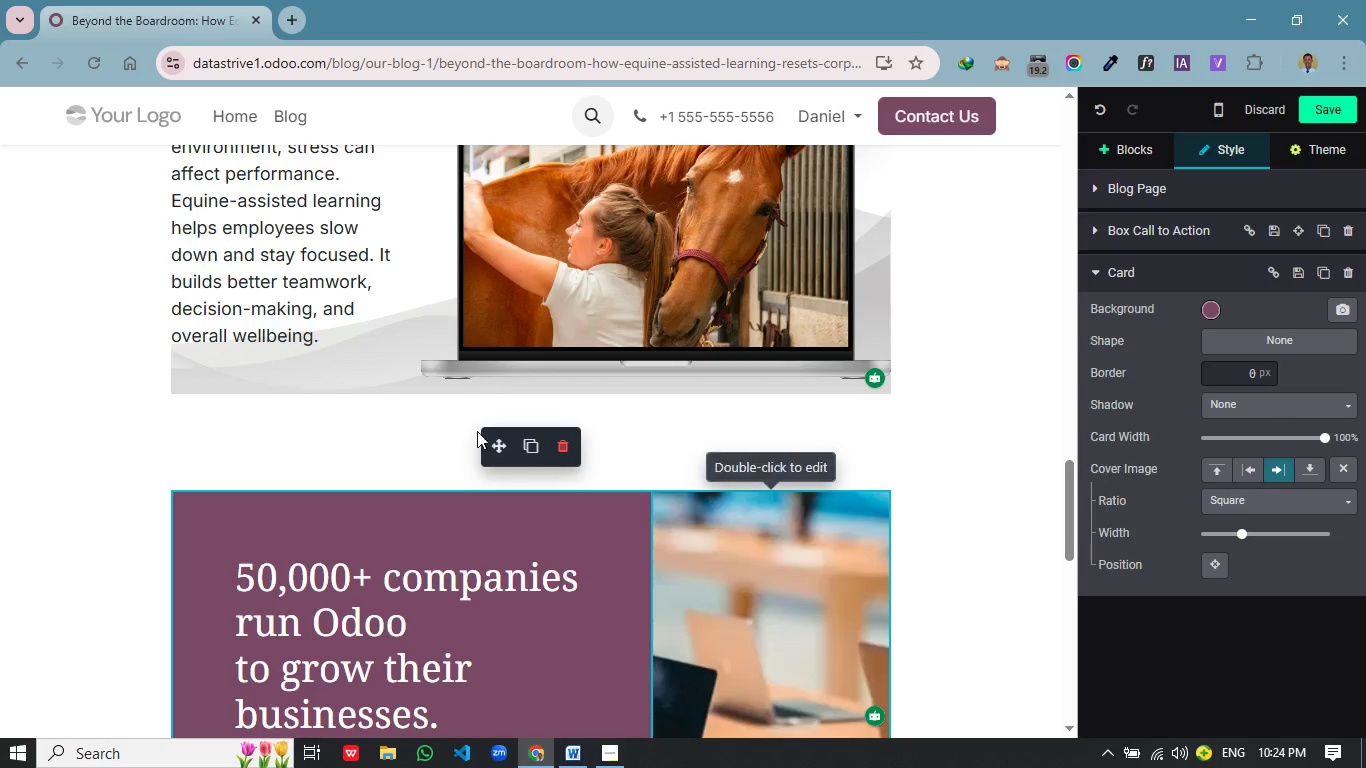 
scroll: coordinate [655, 494], scroll_direction: up, amount: 6.0
 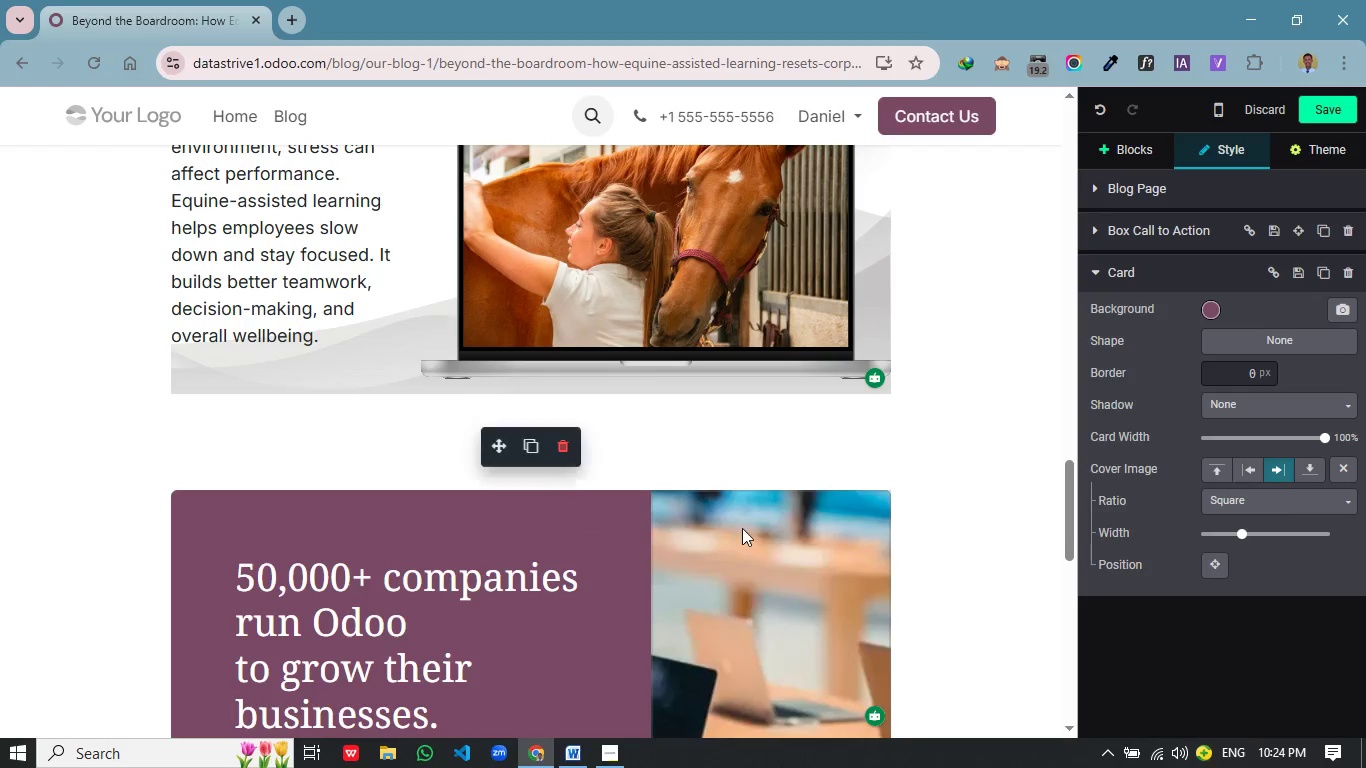 
left_click_drag(start_coordinate=[502, 447], to_coordinate=[581, 292])
 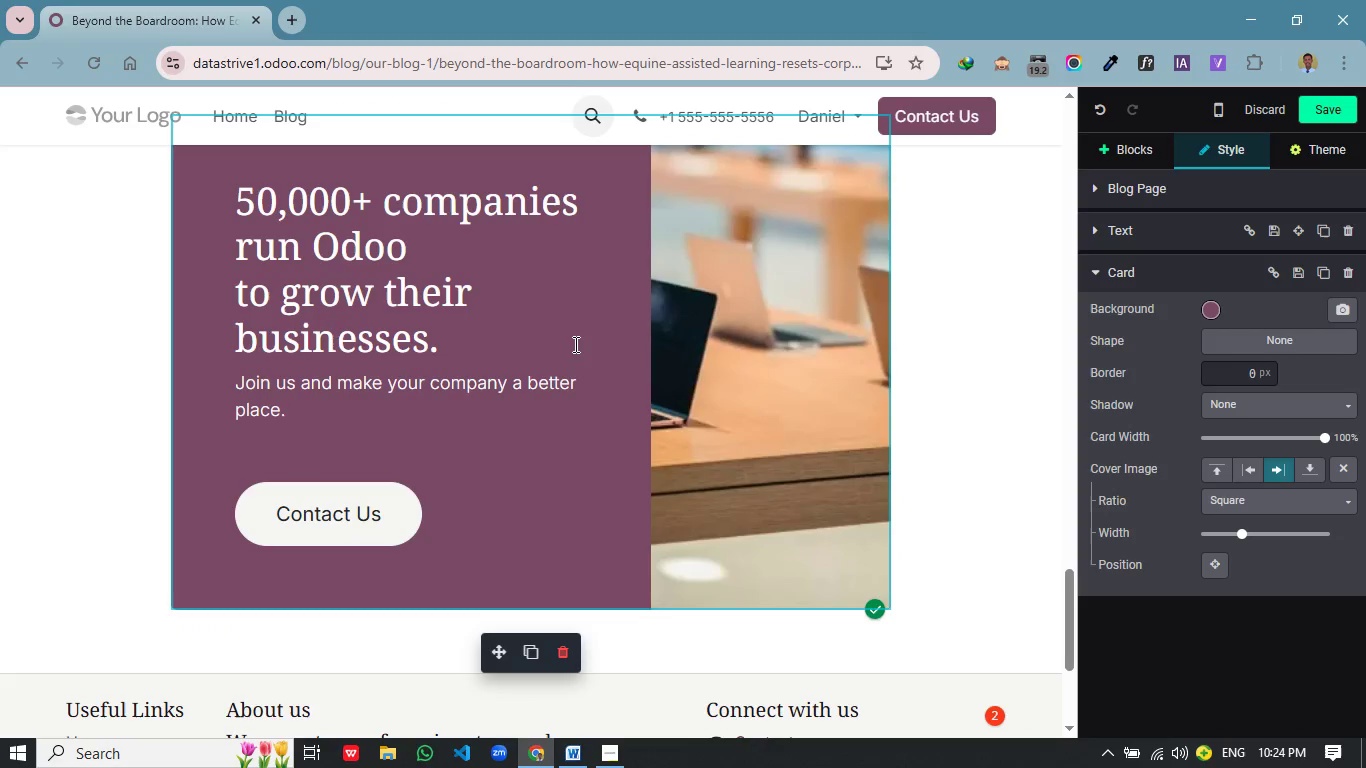 
scroll: coordinate [574, 344], scroll_direction: up, amount: 3.0
 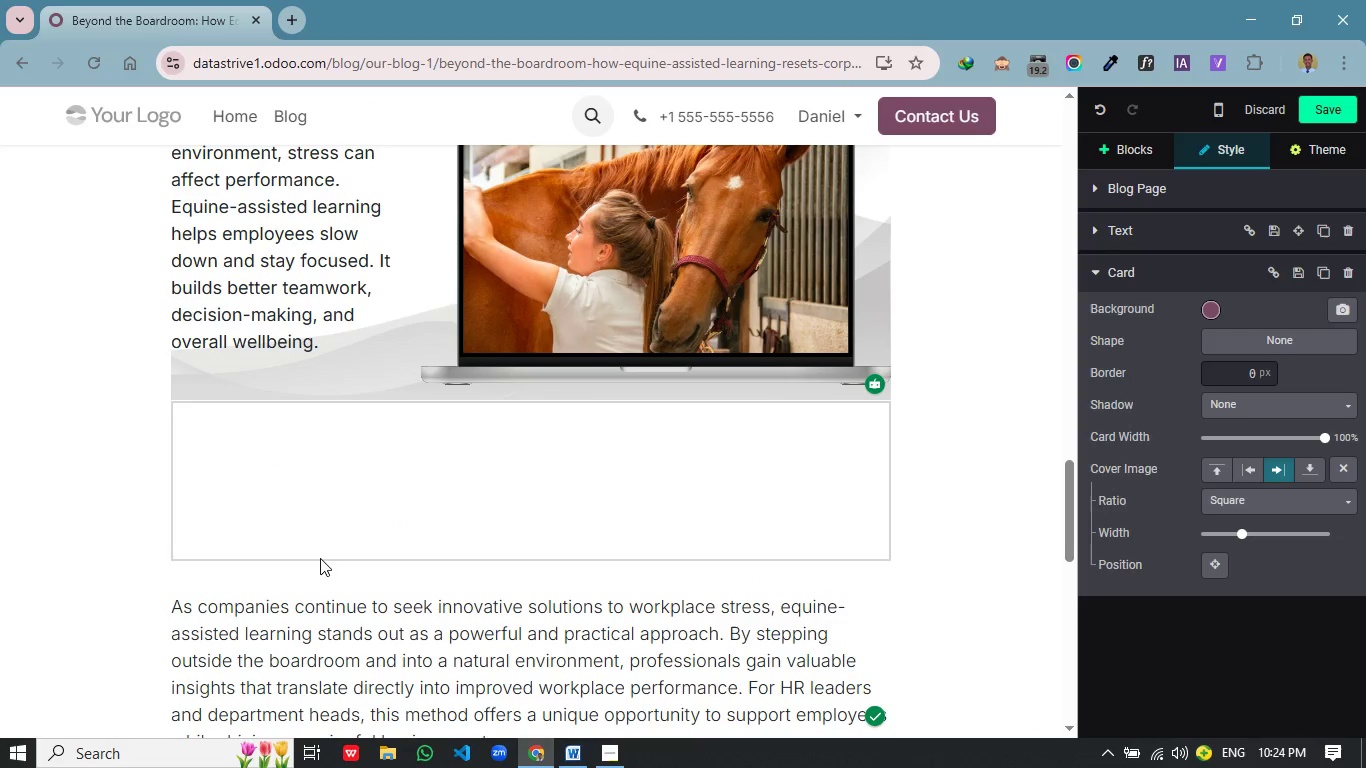 
left_click([331, 530])
 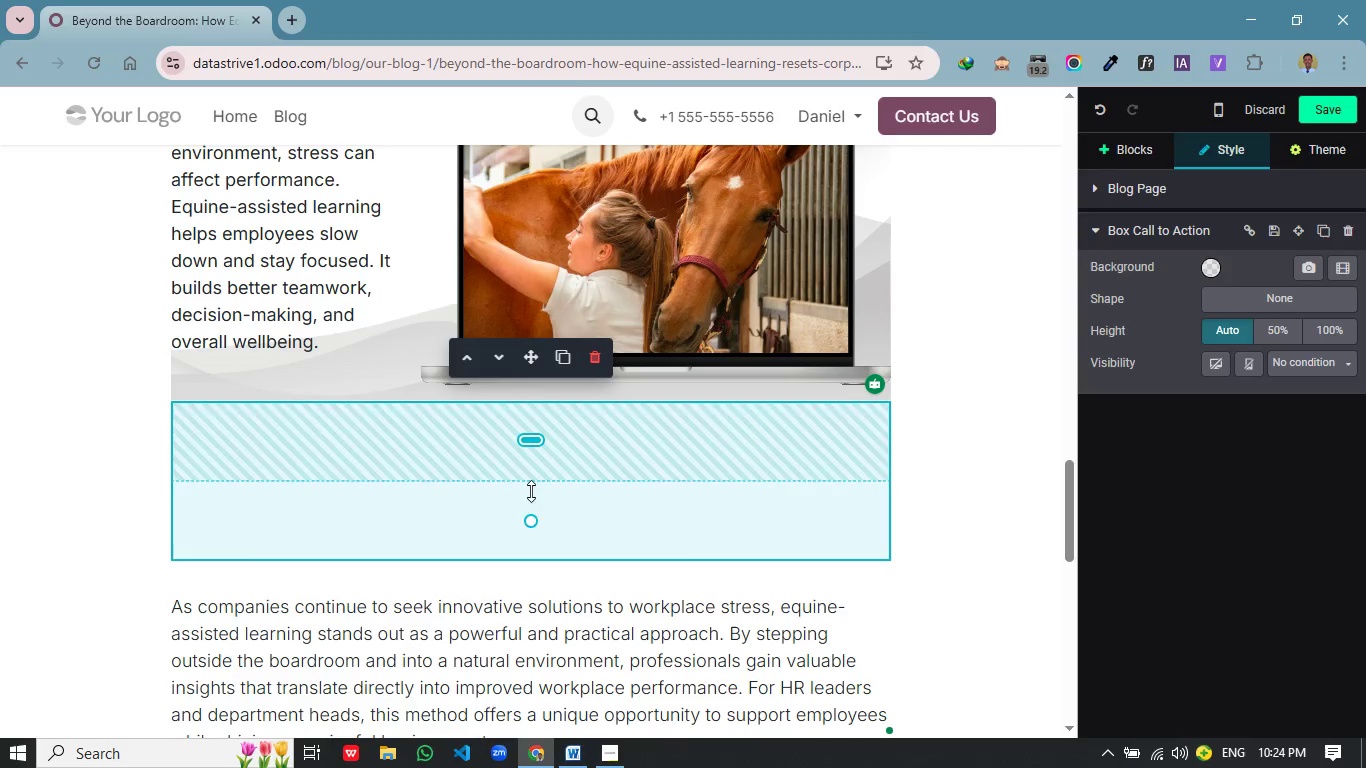 
left_click_drag(start_coordinate=[531, 524], to_coordinate=[507, 486])
 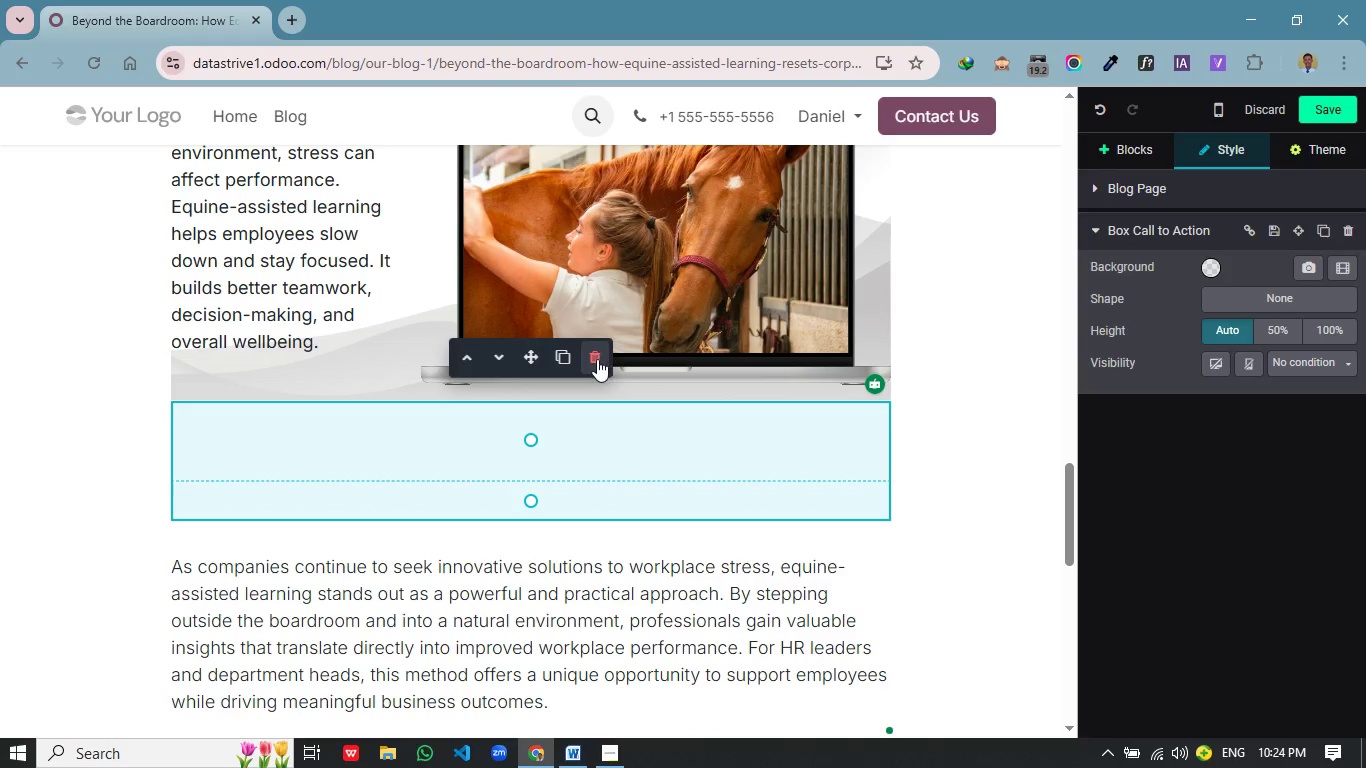 
left_click([597, 359])
 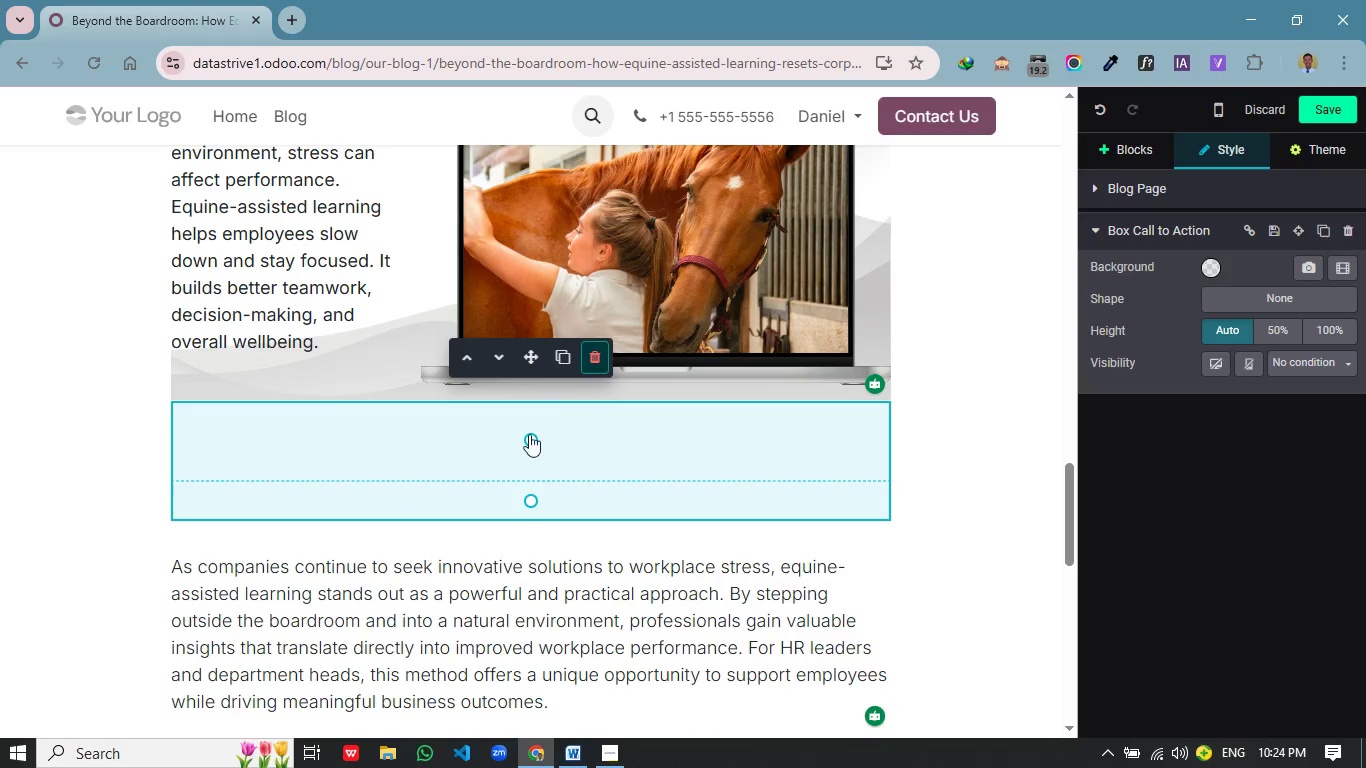 
mouse_move([479, 463])
 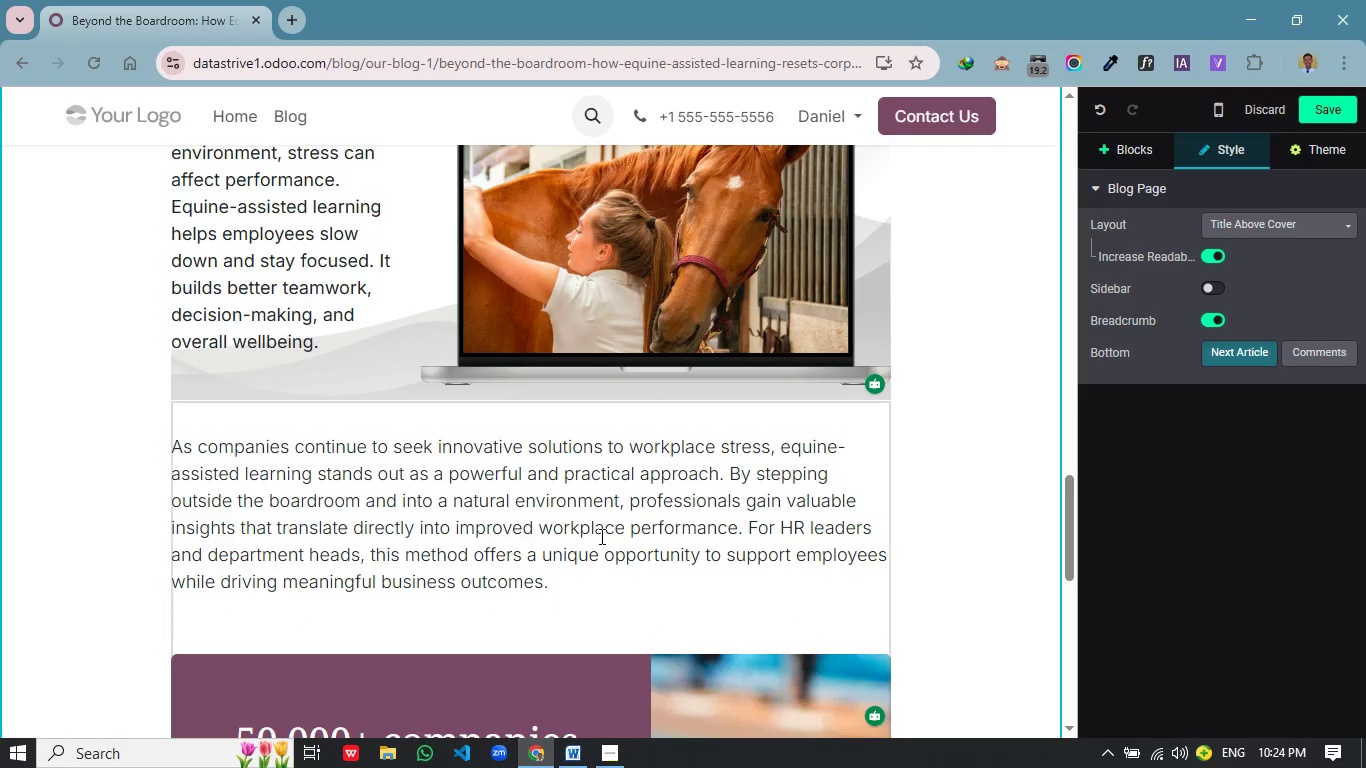 
scroll: coordinate [600, 536], scroll_direction: down, amount: 3.0
 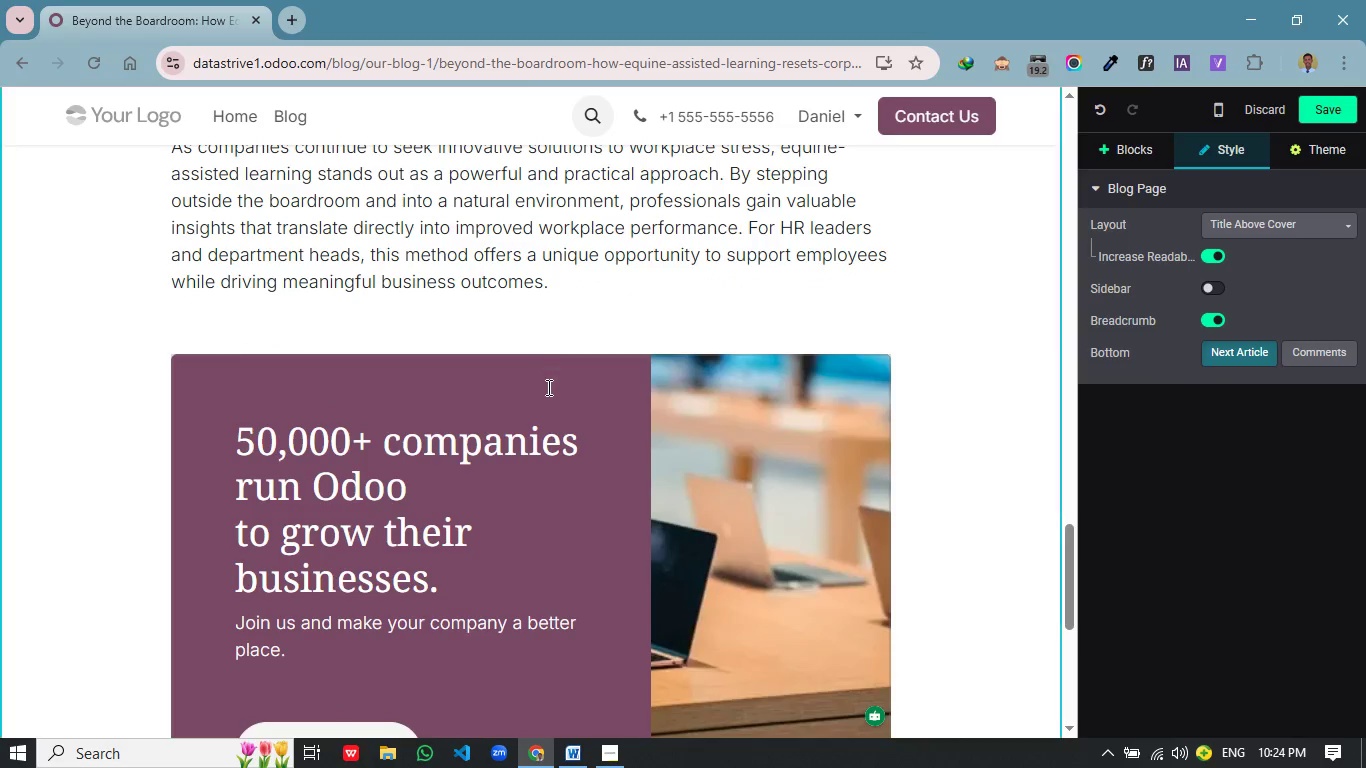 
left_click([546, 388])
 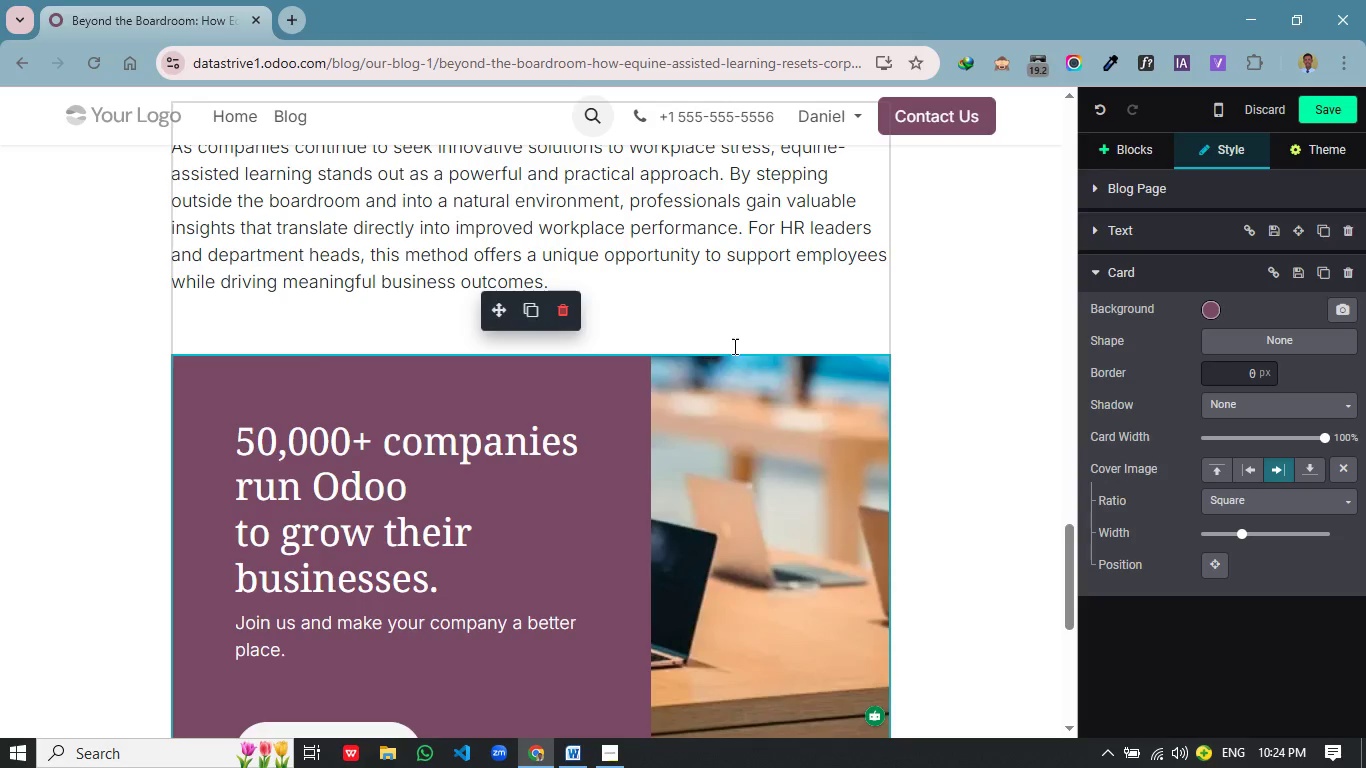 
left_click([737, 344])
 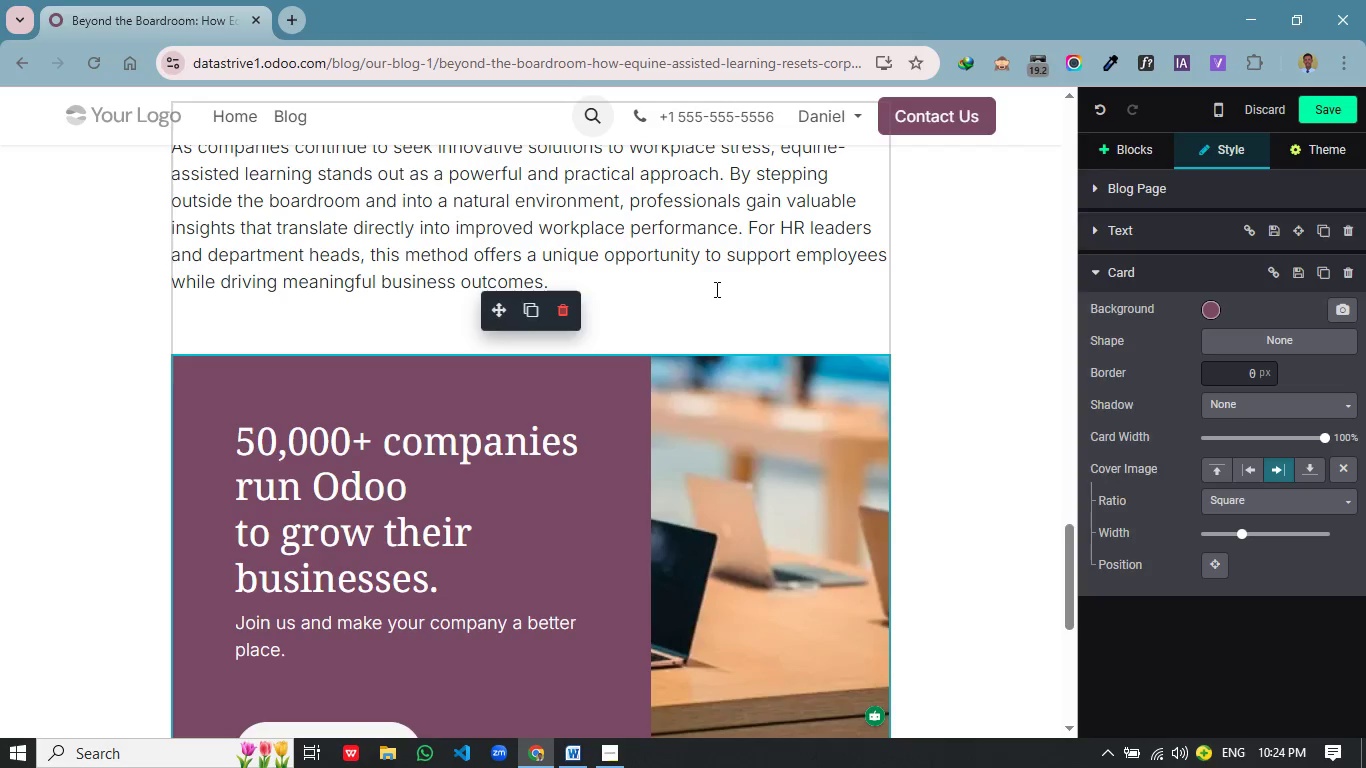 
left_click([715, 289])
 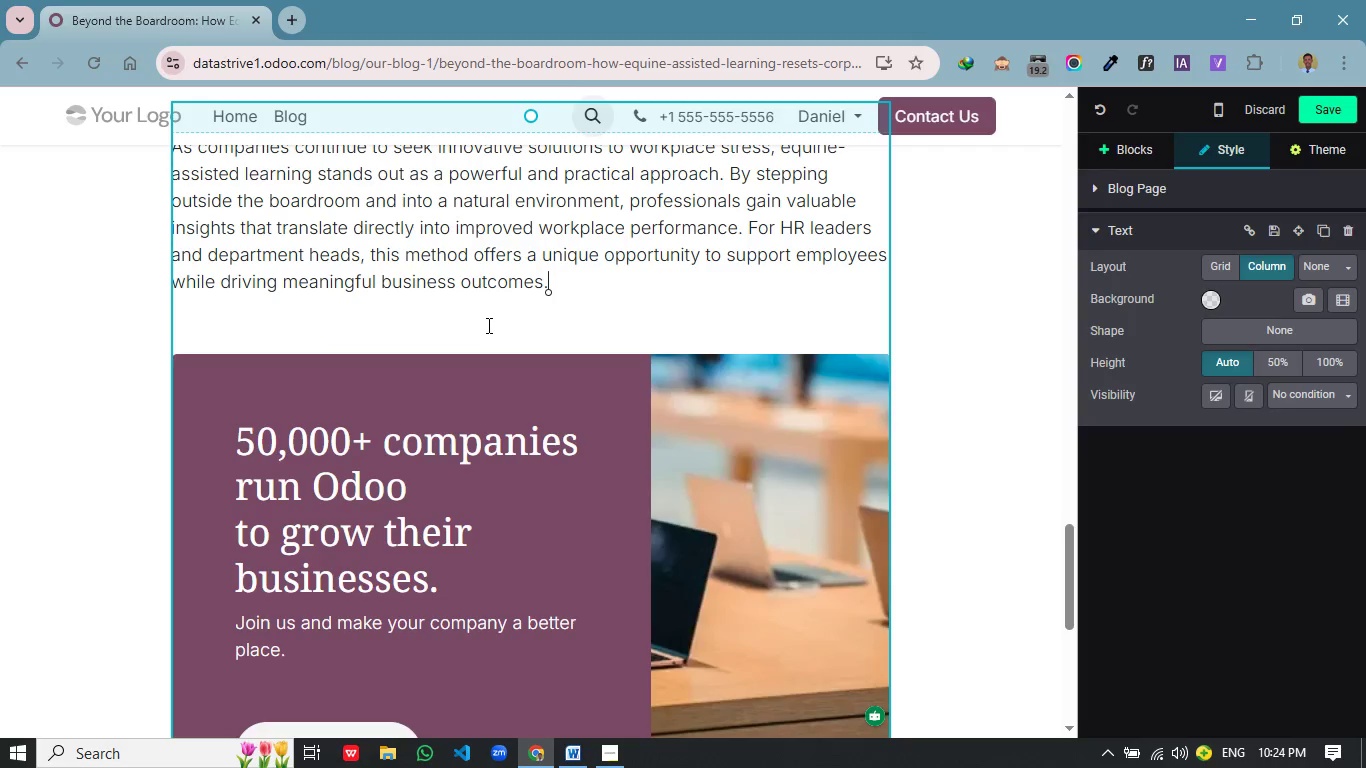 
left_click([487, 325])
 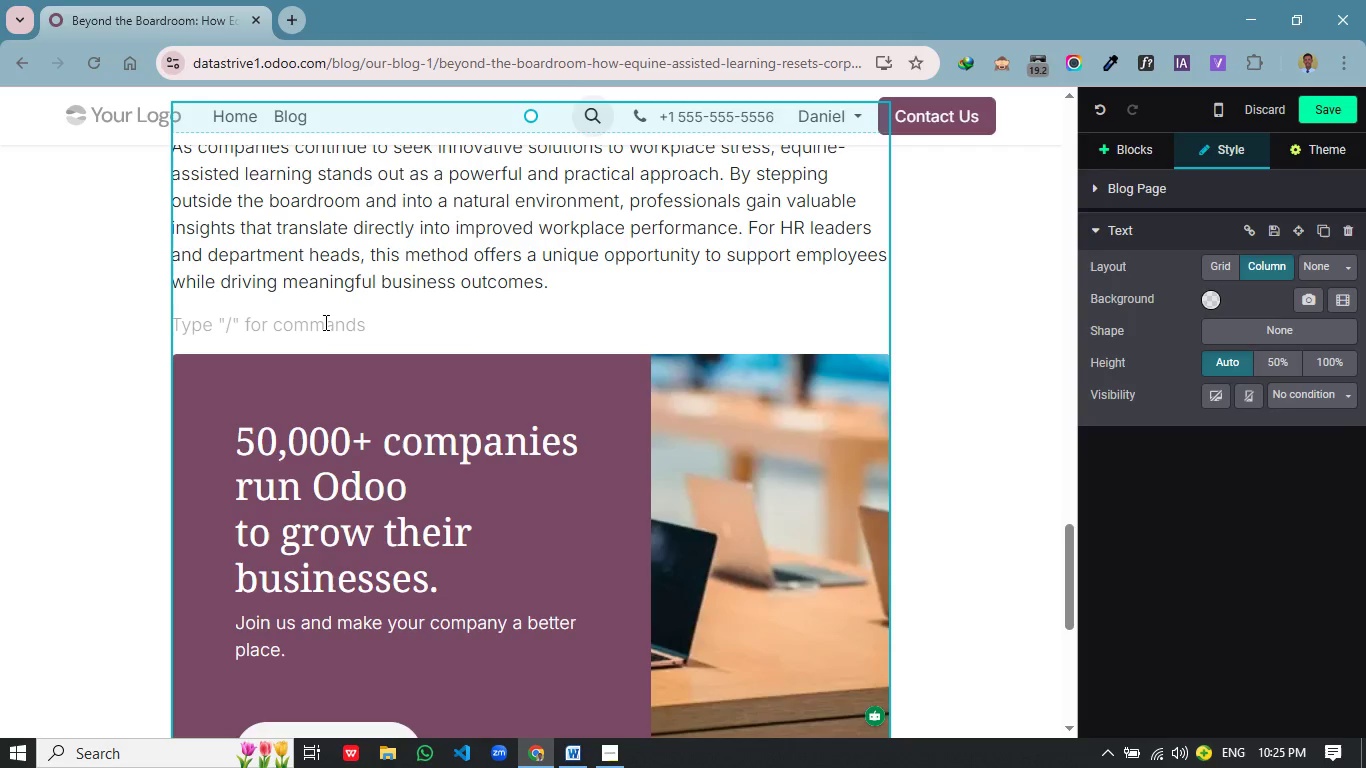 
left_click([324, 322])
 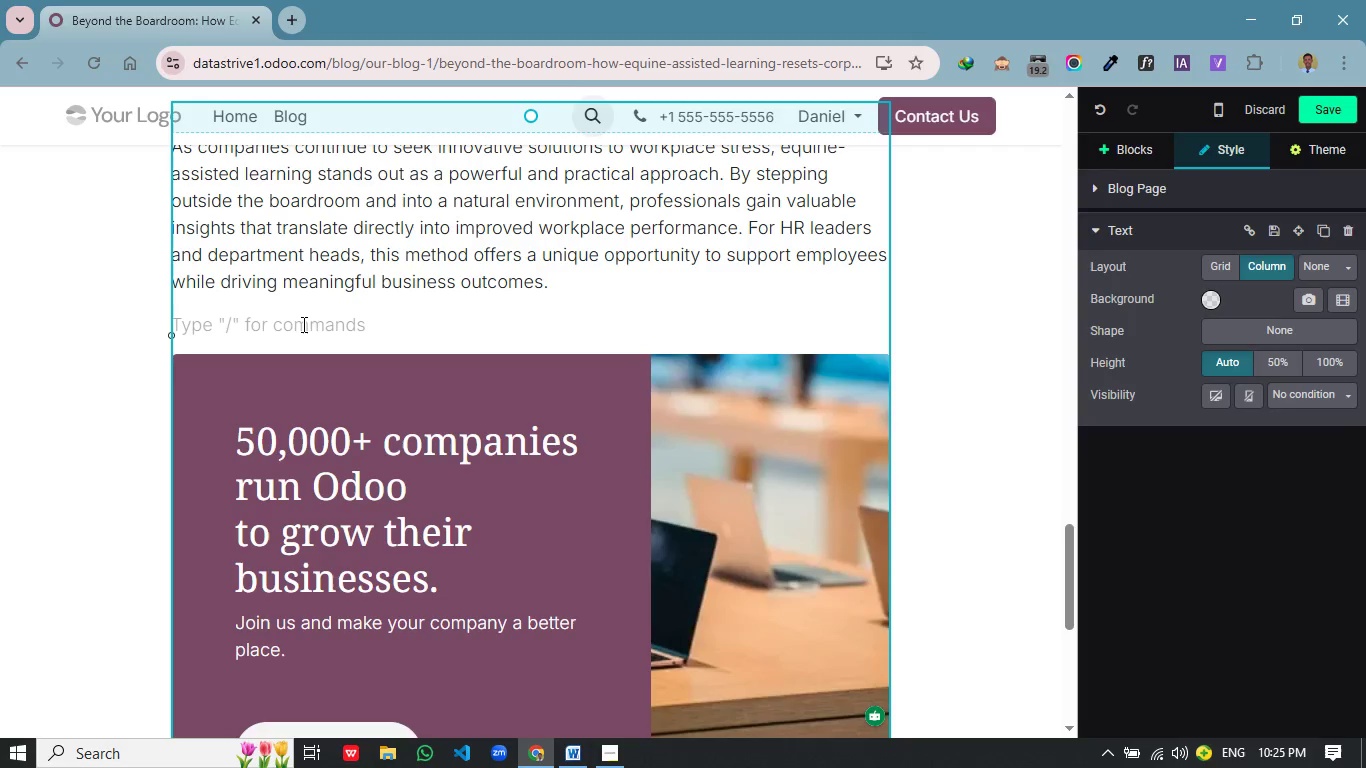 
left_click([250, 324])
 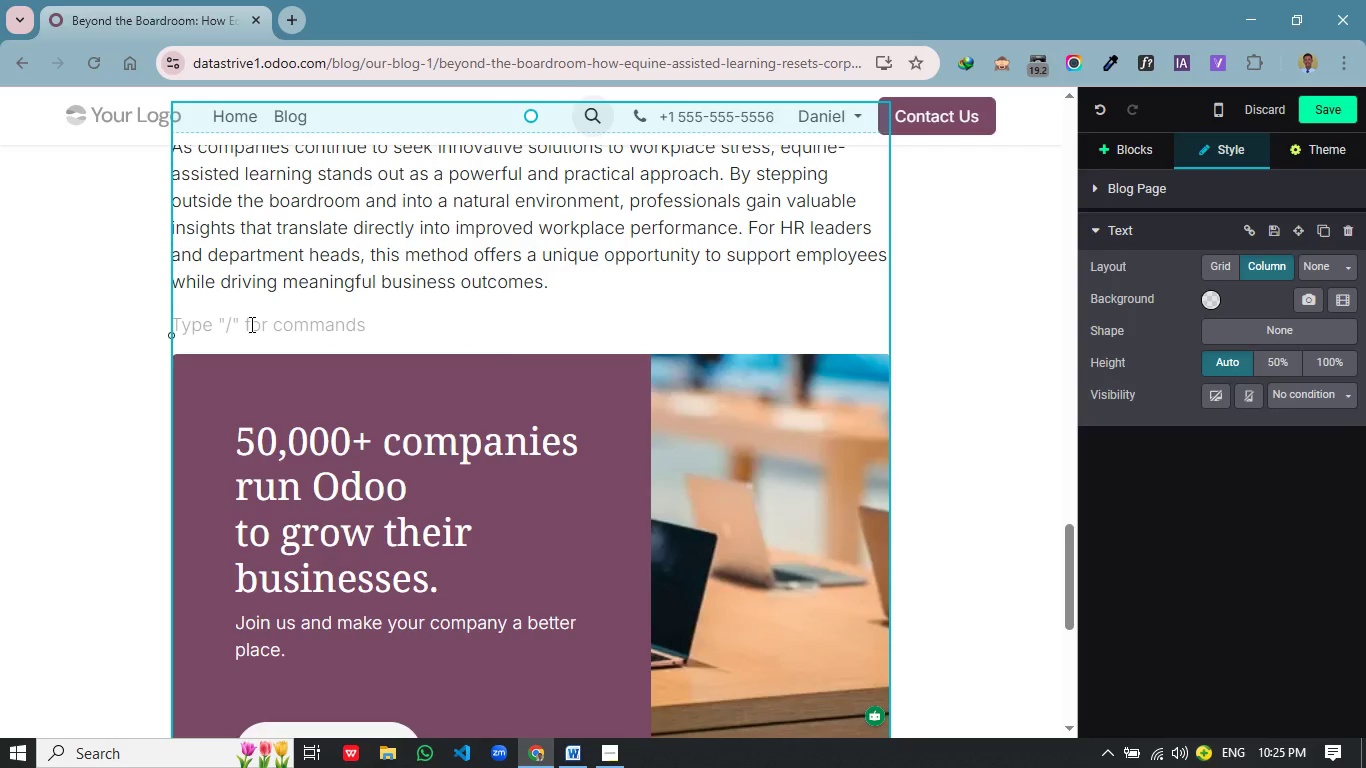 
key(Backspace)
 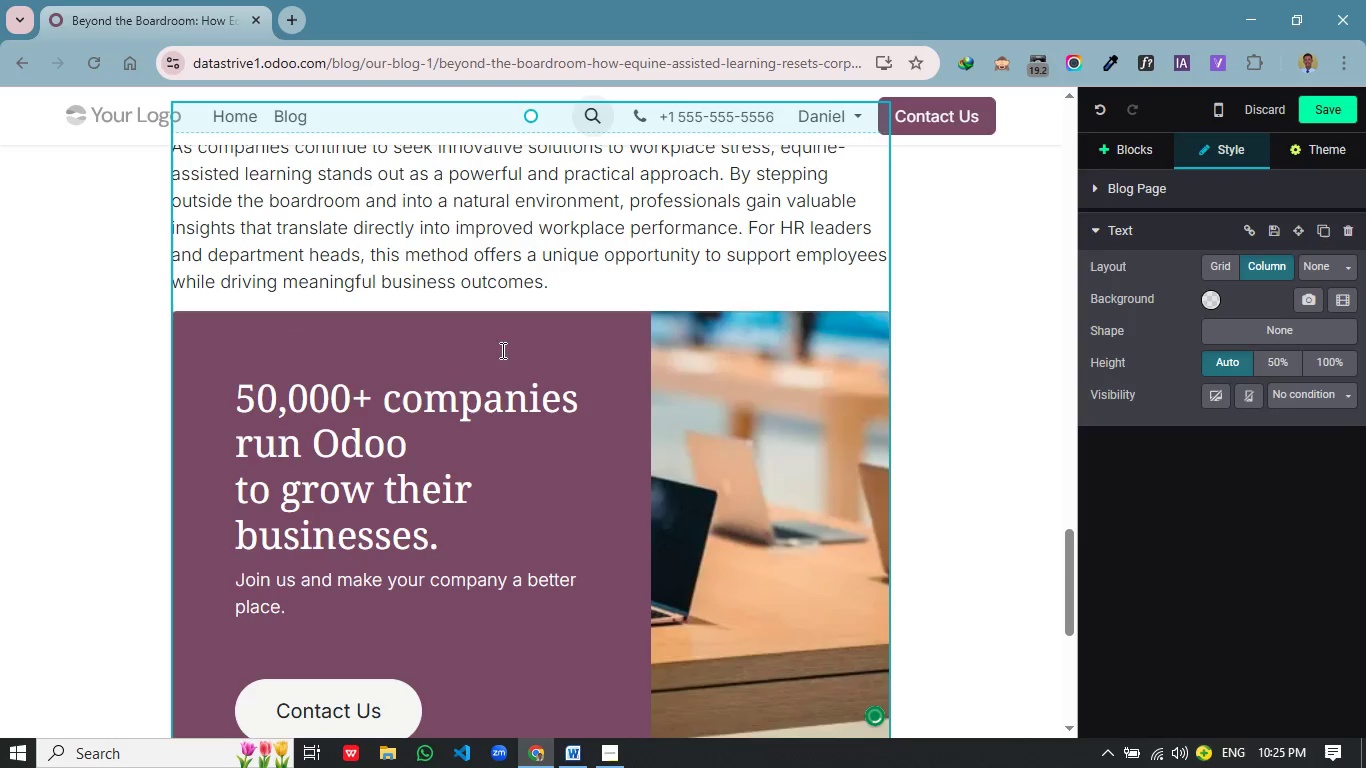 
scroll: coordinate [510, 361], scroll_direction: down, amount: 2.0
 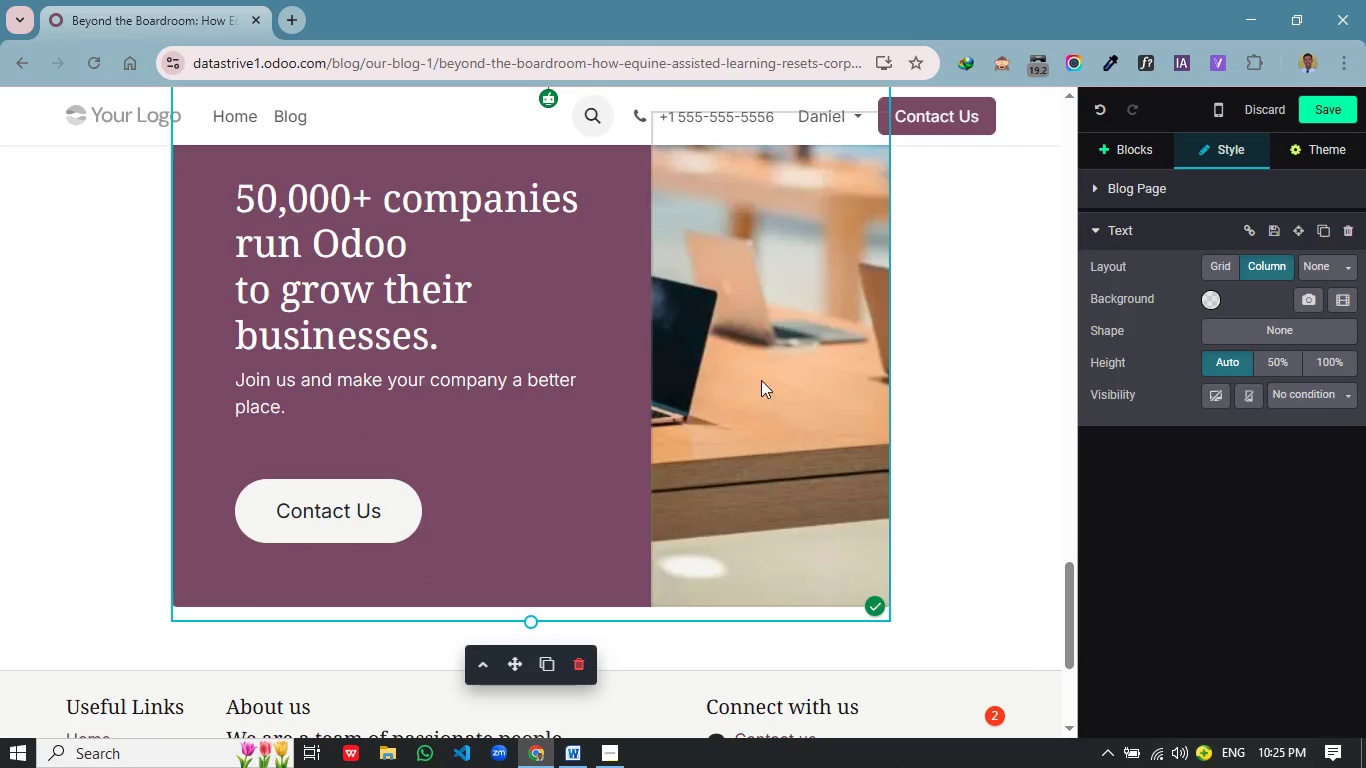 
double_click([783, 359])
 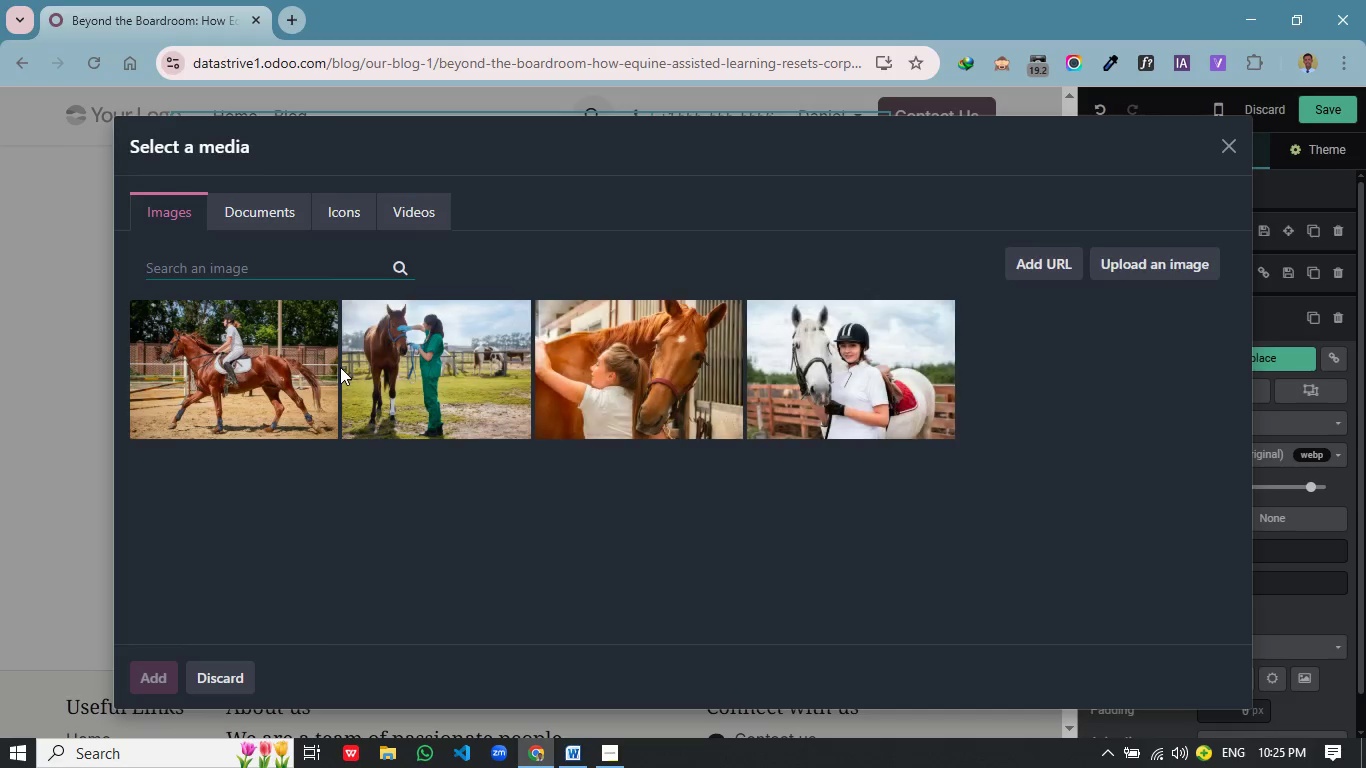 
wait(6.3)
 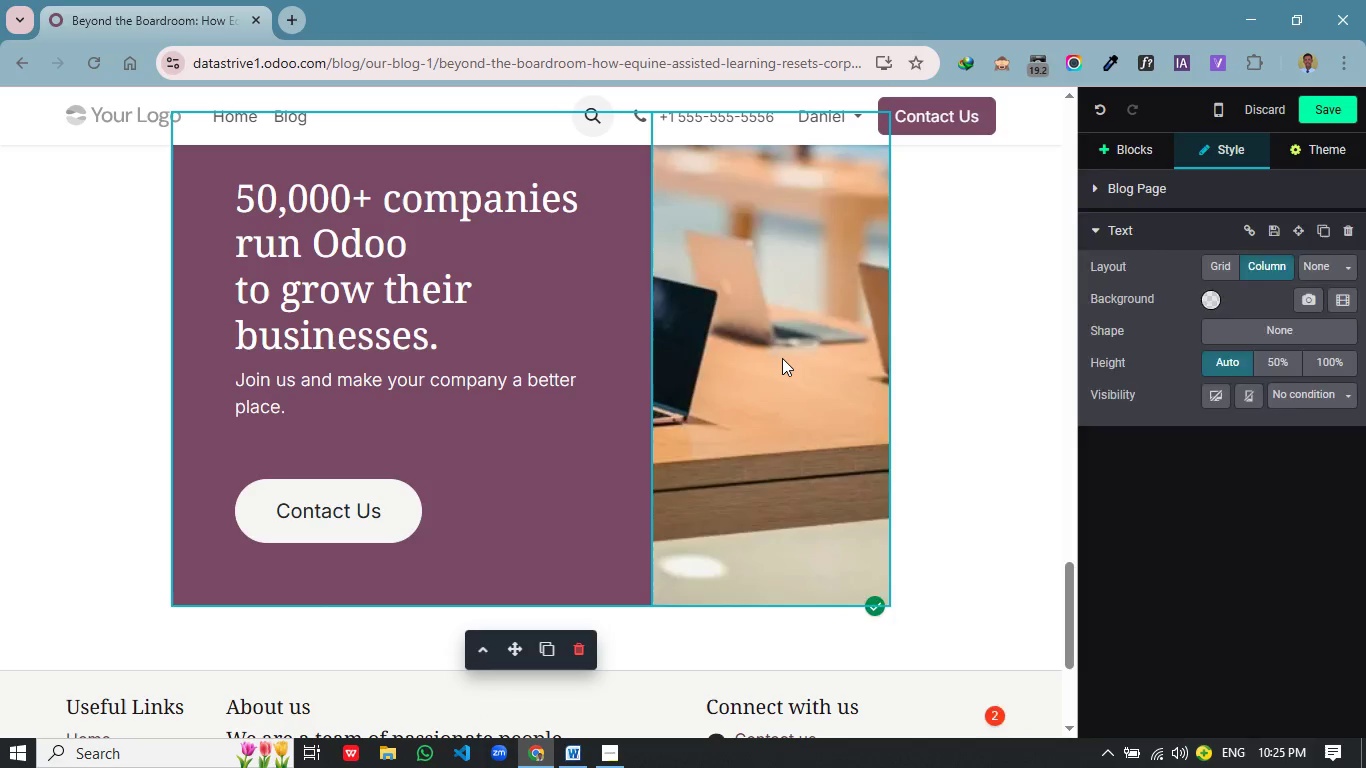 
double_click([850, 352])
 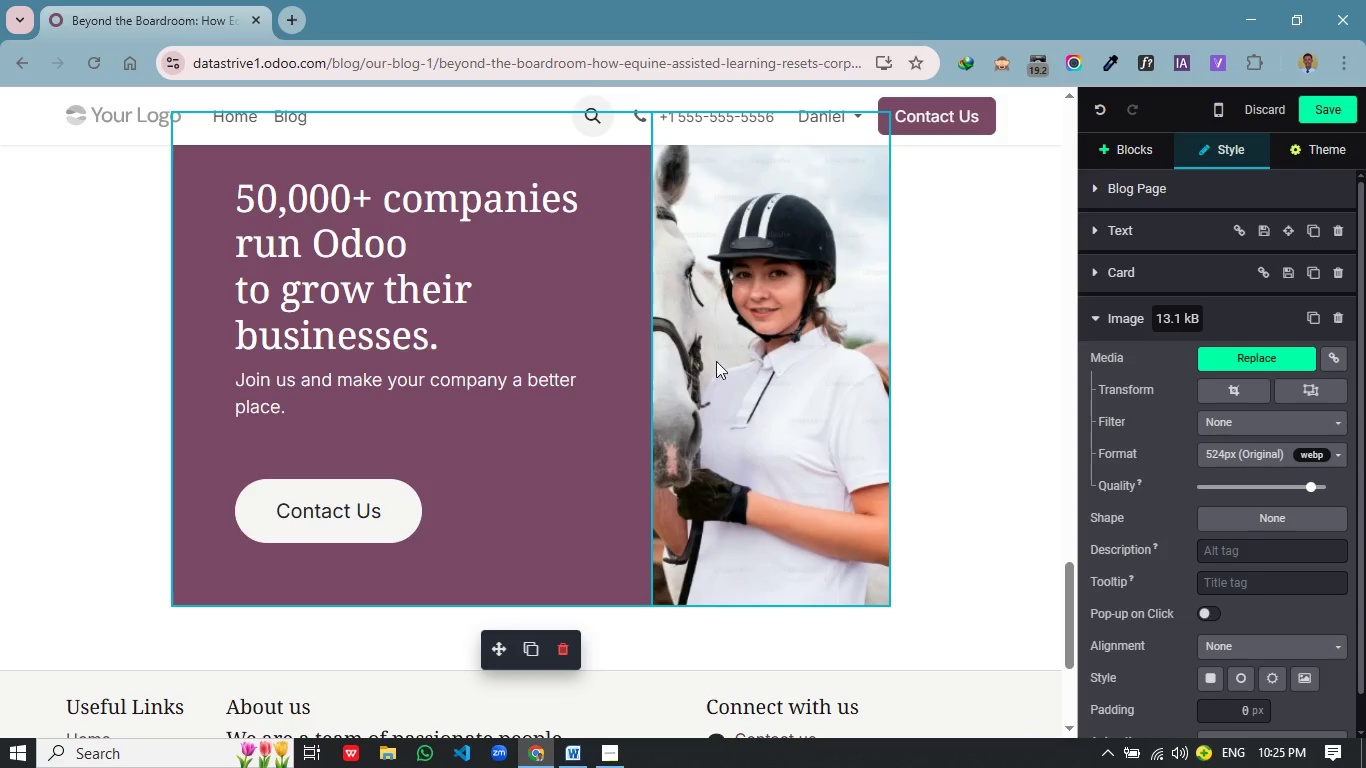 
scroll: coordinate [501, 490], scroll_direction: up, amount: 1.0
 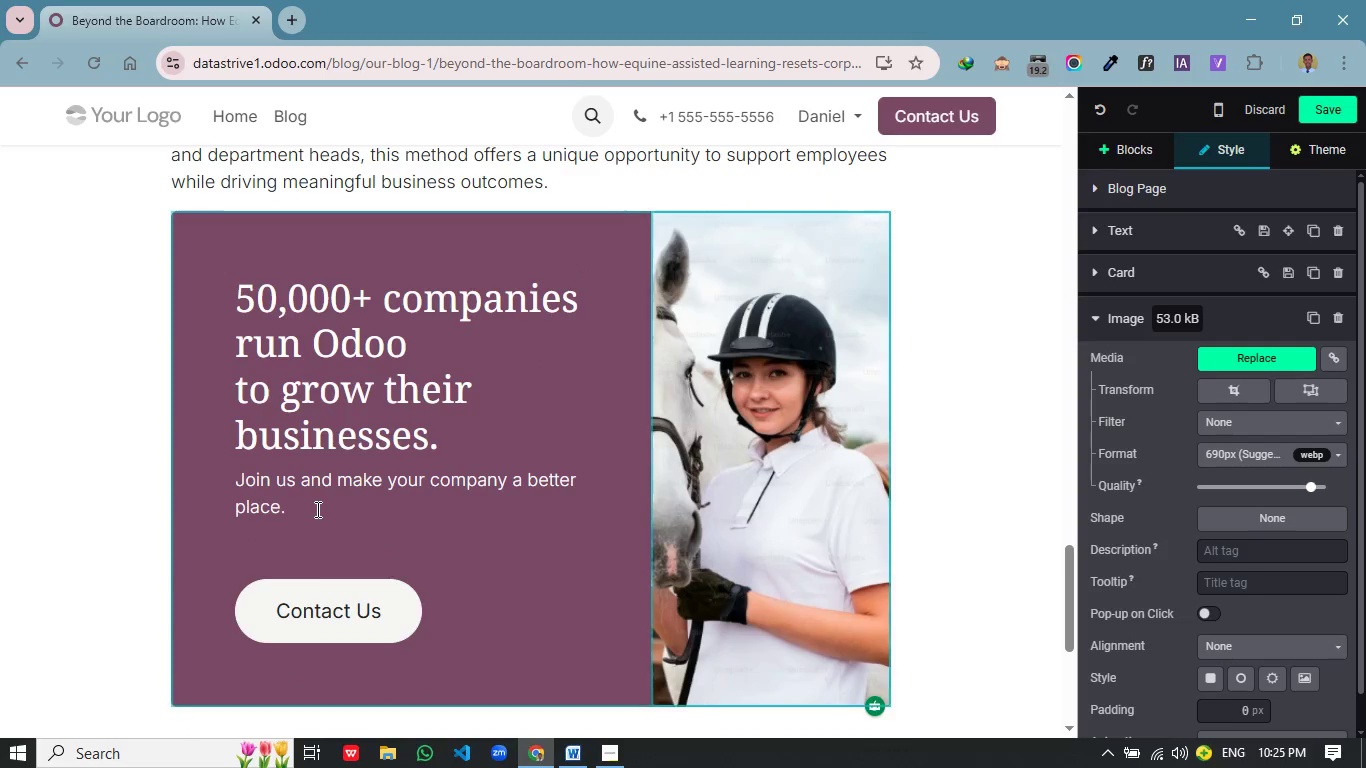 
left_click_drag(start_coordinate=[316, 509], to_coordinate=[241, 314])
 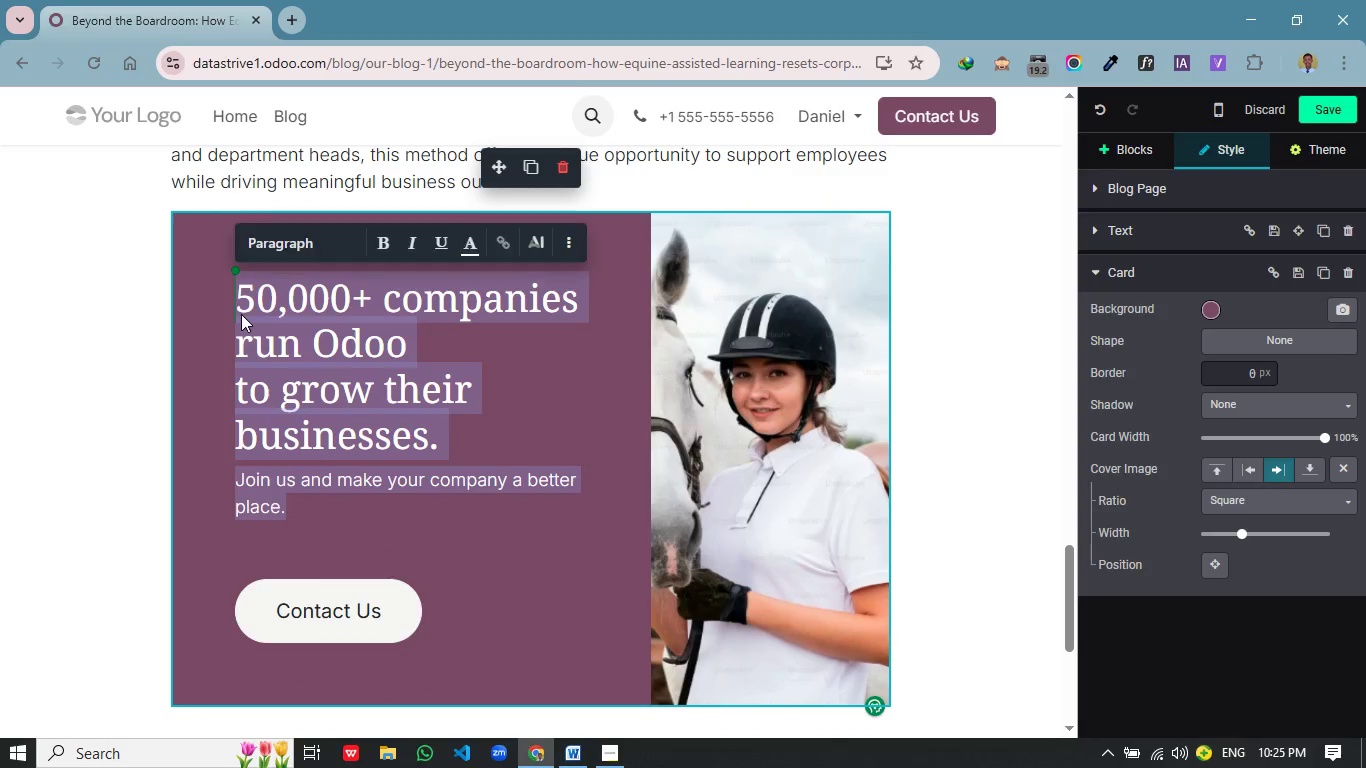 
key(Backspace)
 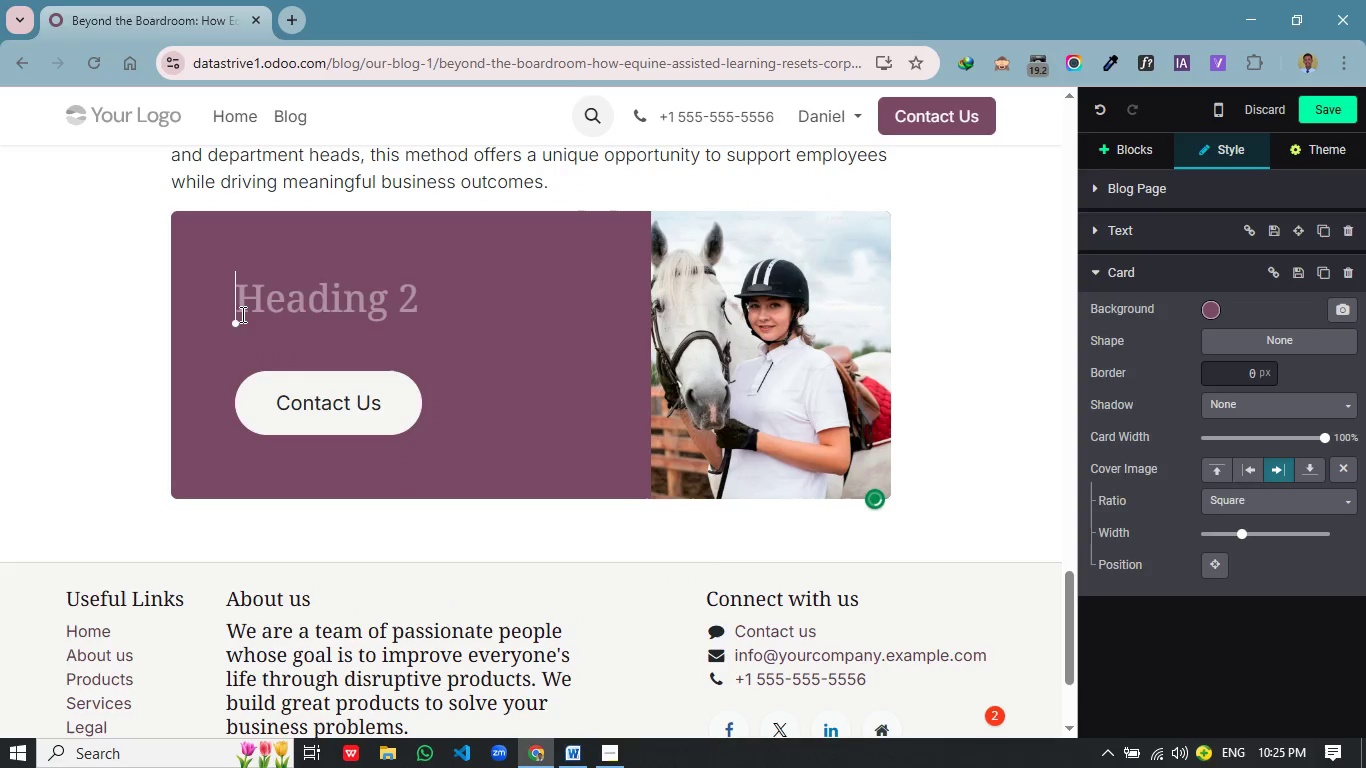 
key(Alt+Tab)
 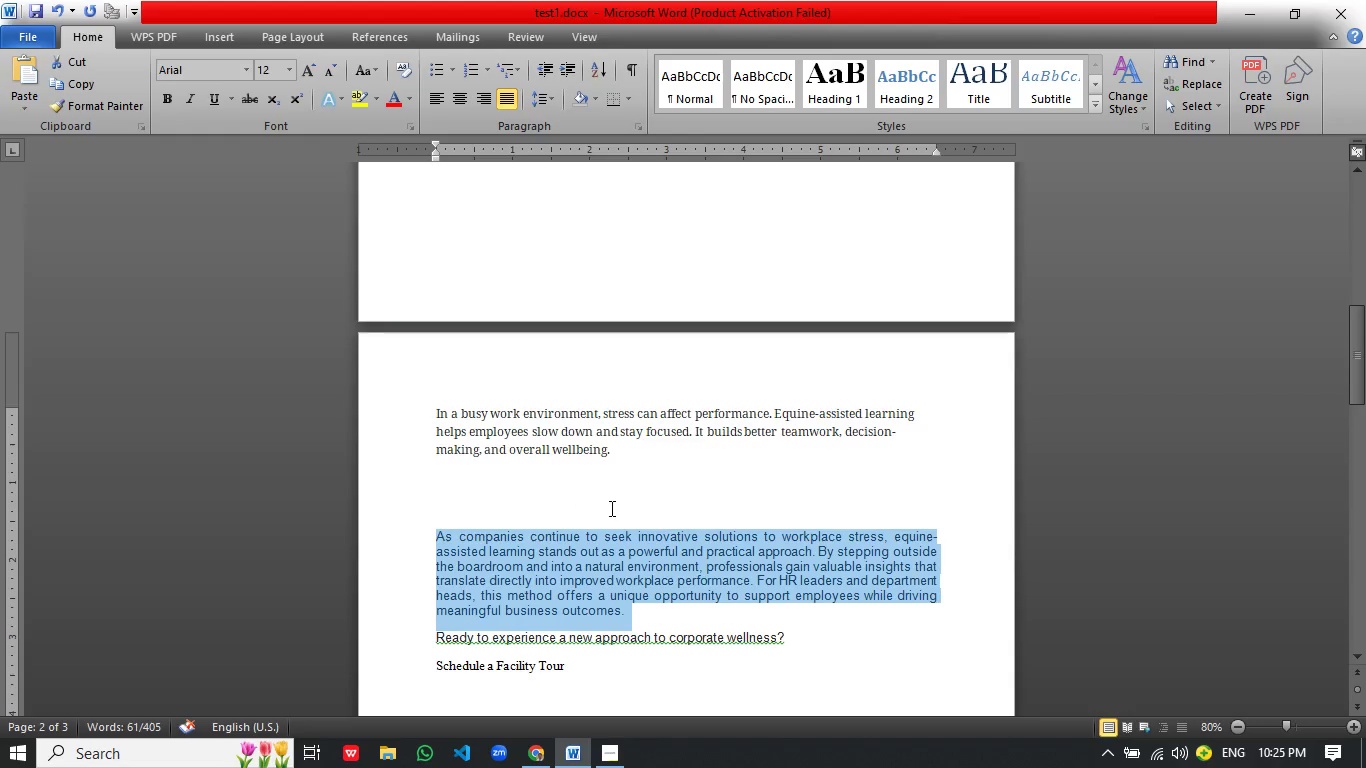 
scroll: coordinate [610, 512], scroll_direction: down, amount: 2.0
 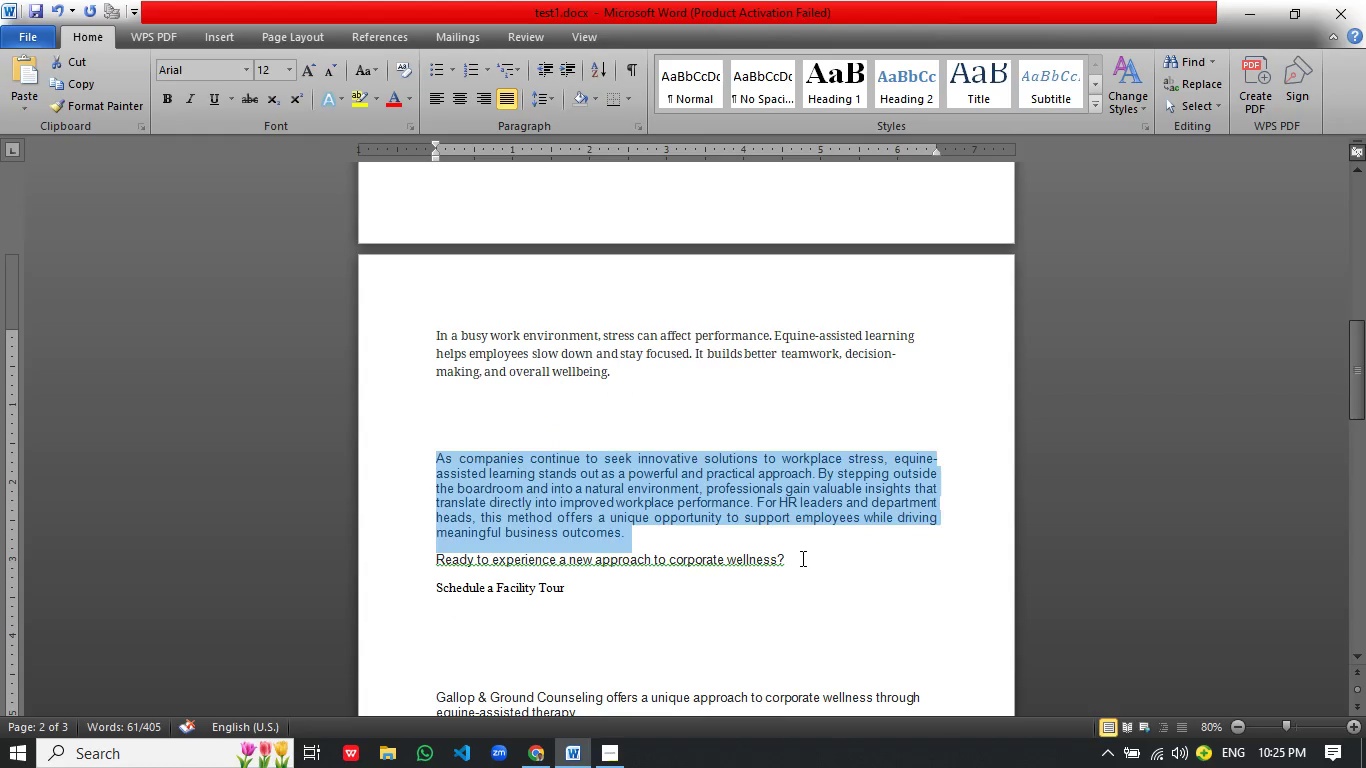 
left_click([801, 558])
 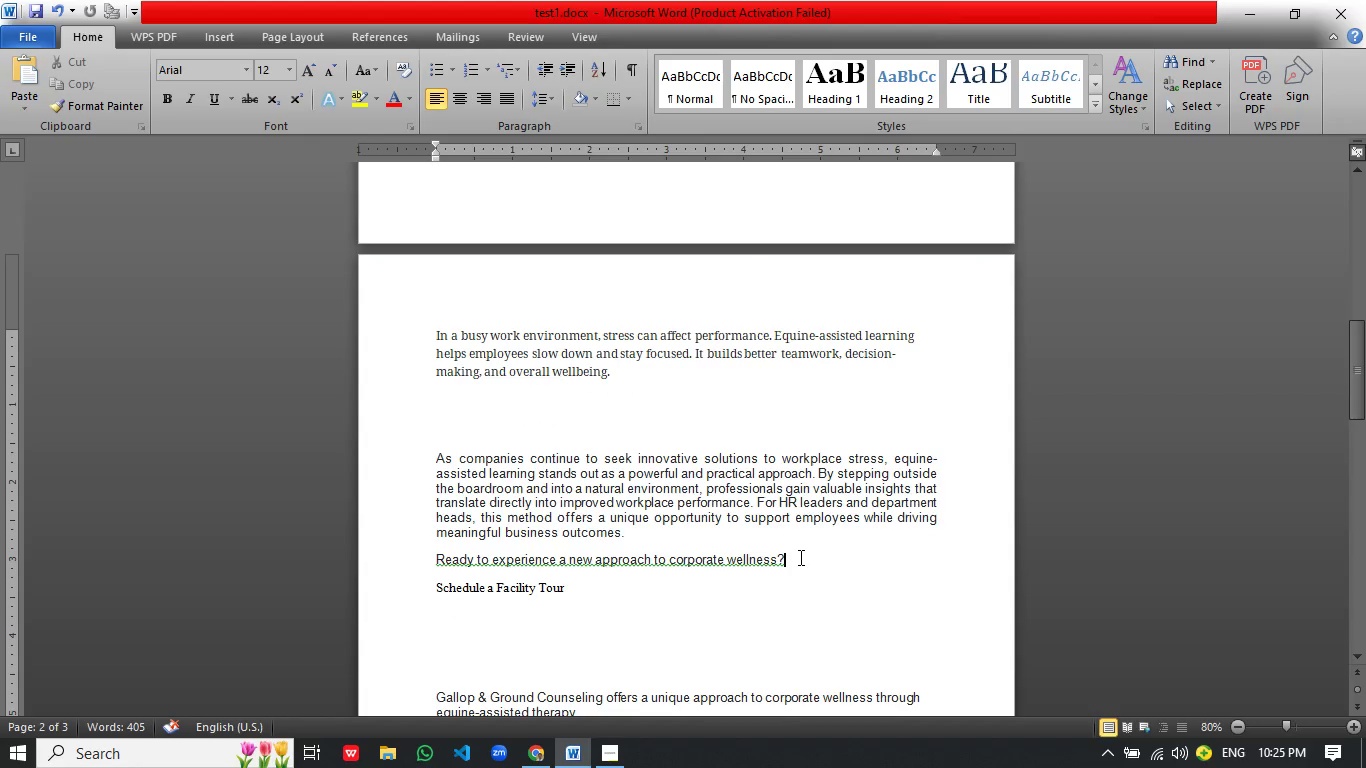 
left_click_drag(start_coordinate=[799, 557], to_coordinate=[443, 558])
 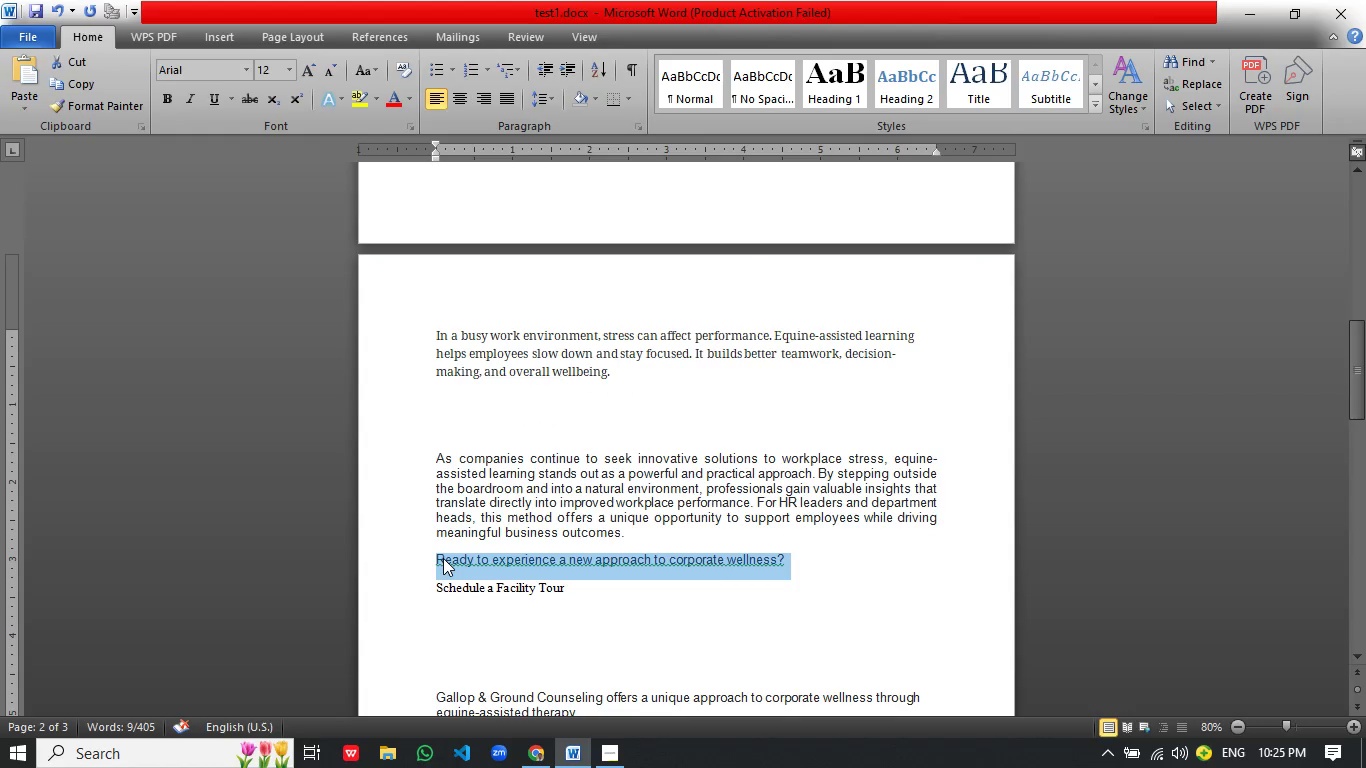 
key(Control+C)
 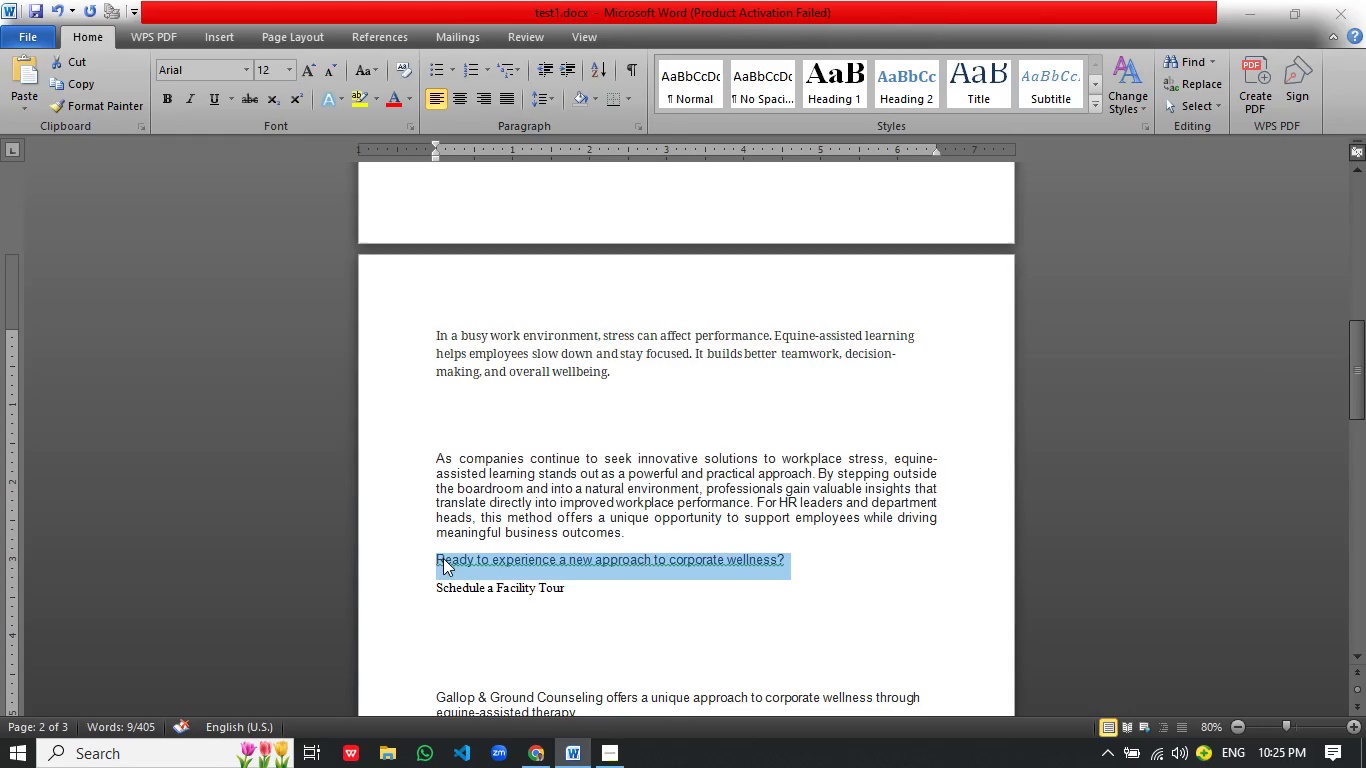 
key(Alt+AltLeft)
 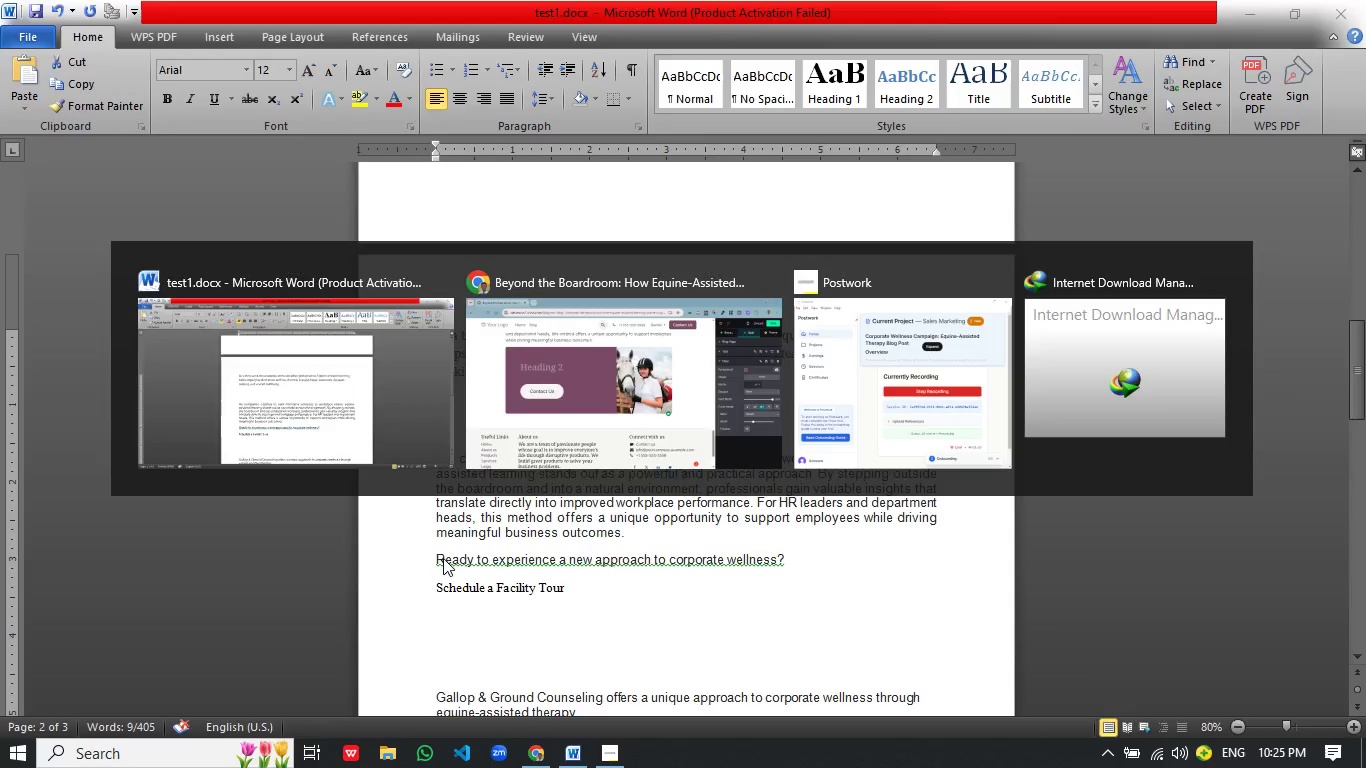 
key(Alt+Tab)
 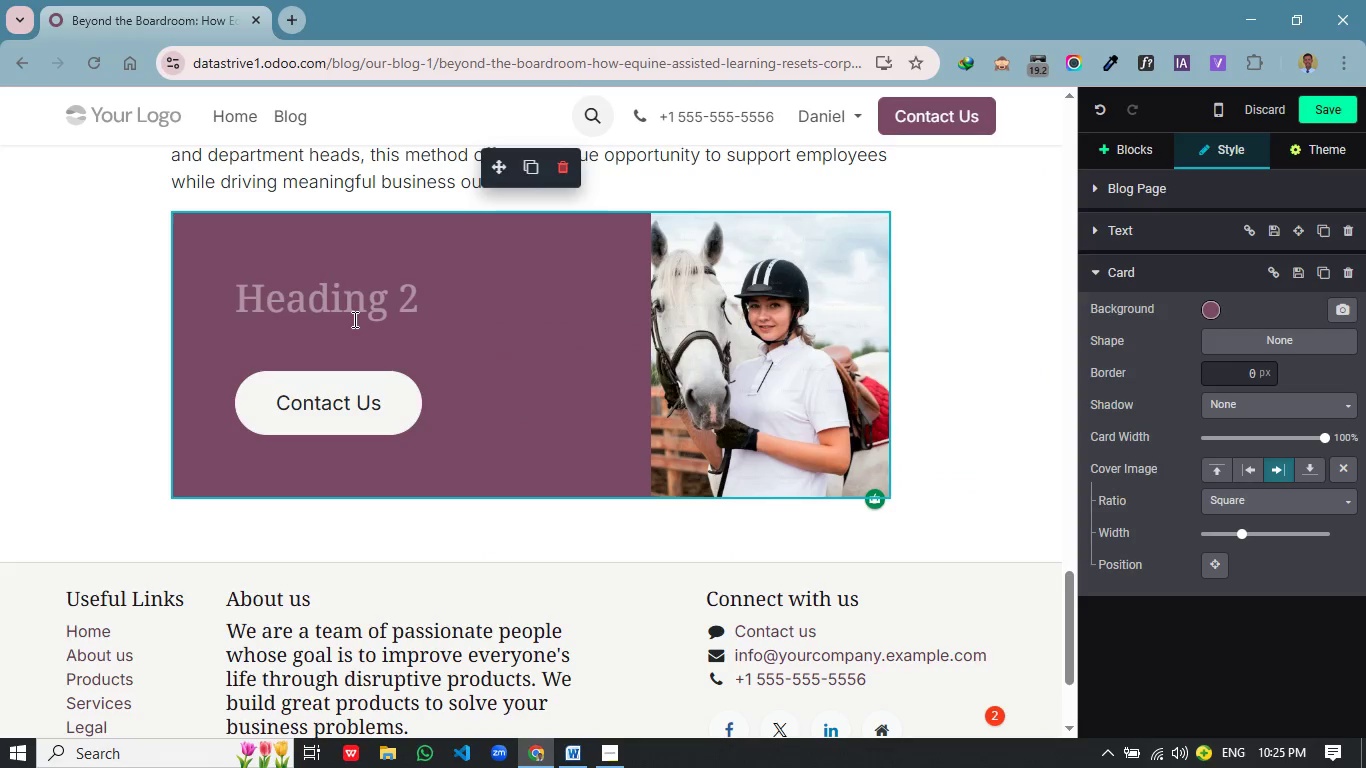 
key(Control+V)
 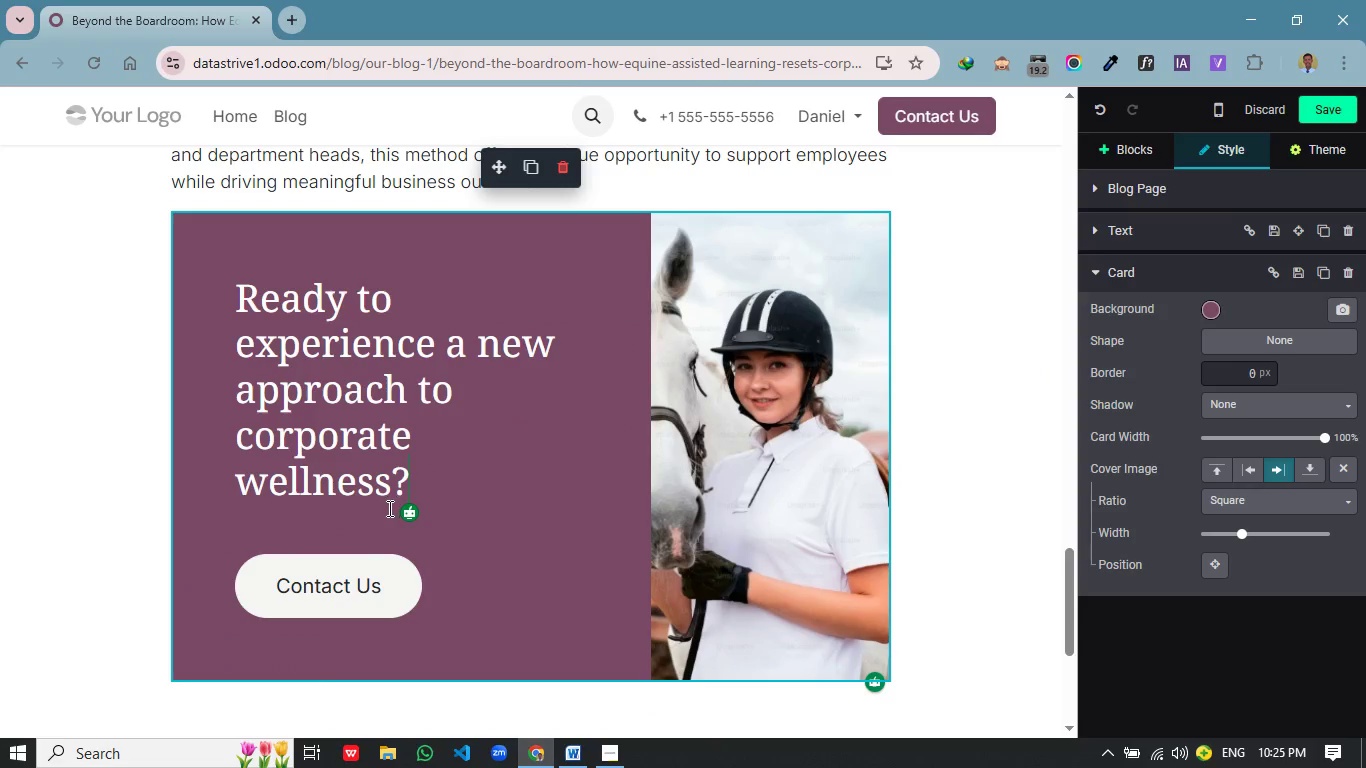 
wait(5.5)
 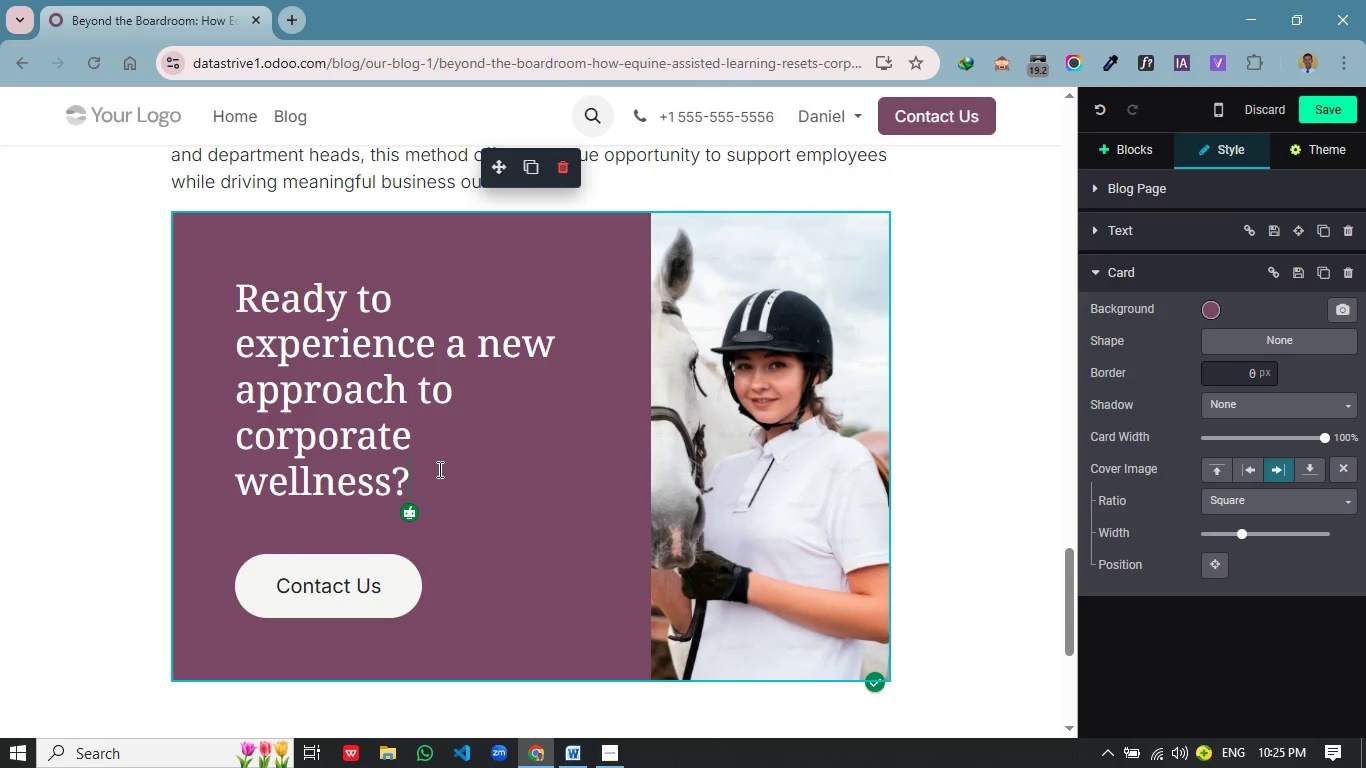 
left_click([390, 580])
 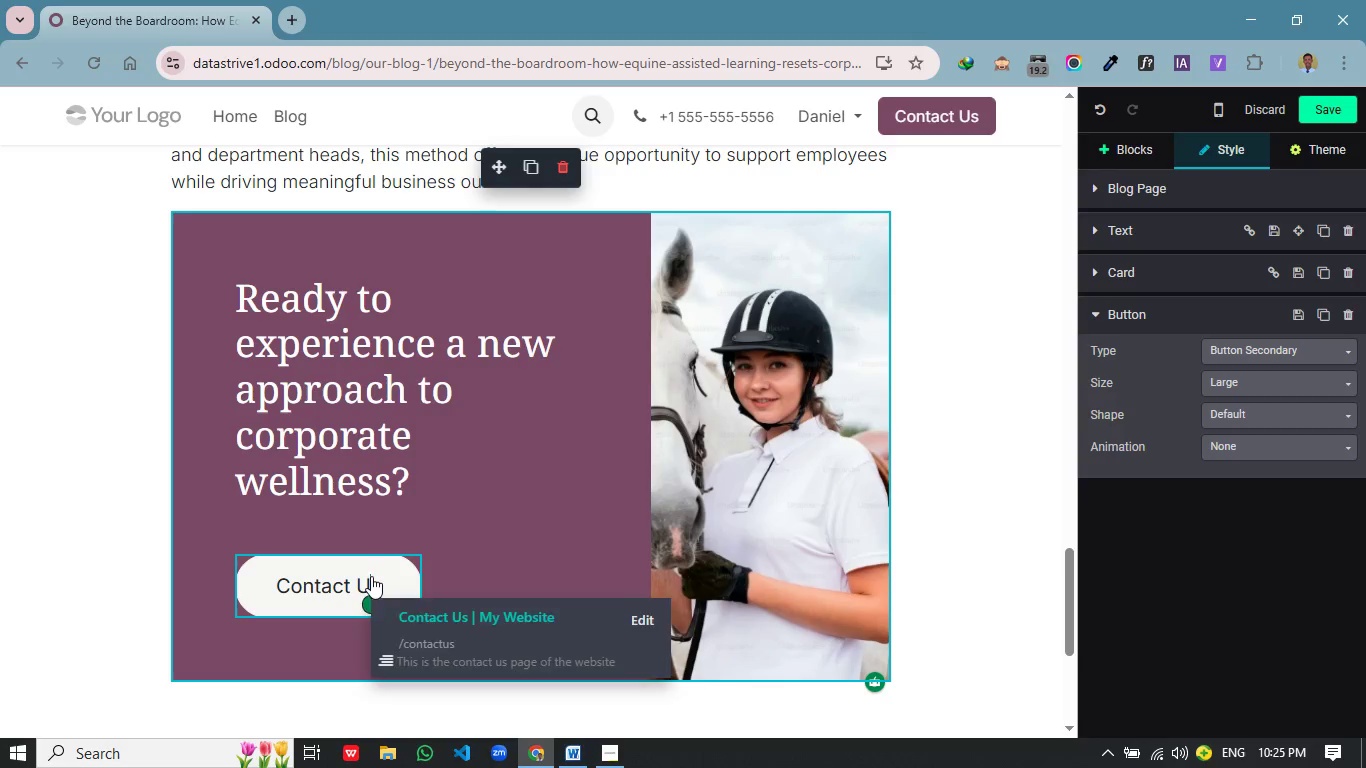 
left_click([350, 578])
 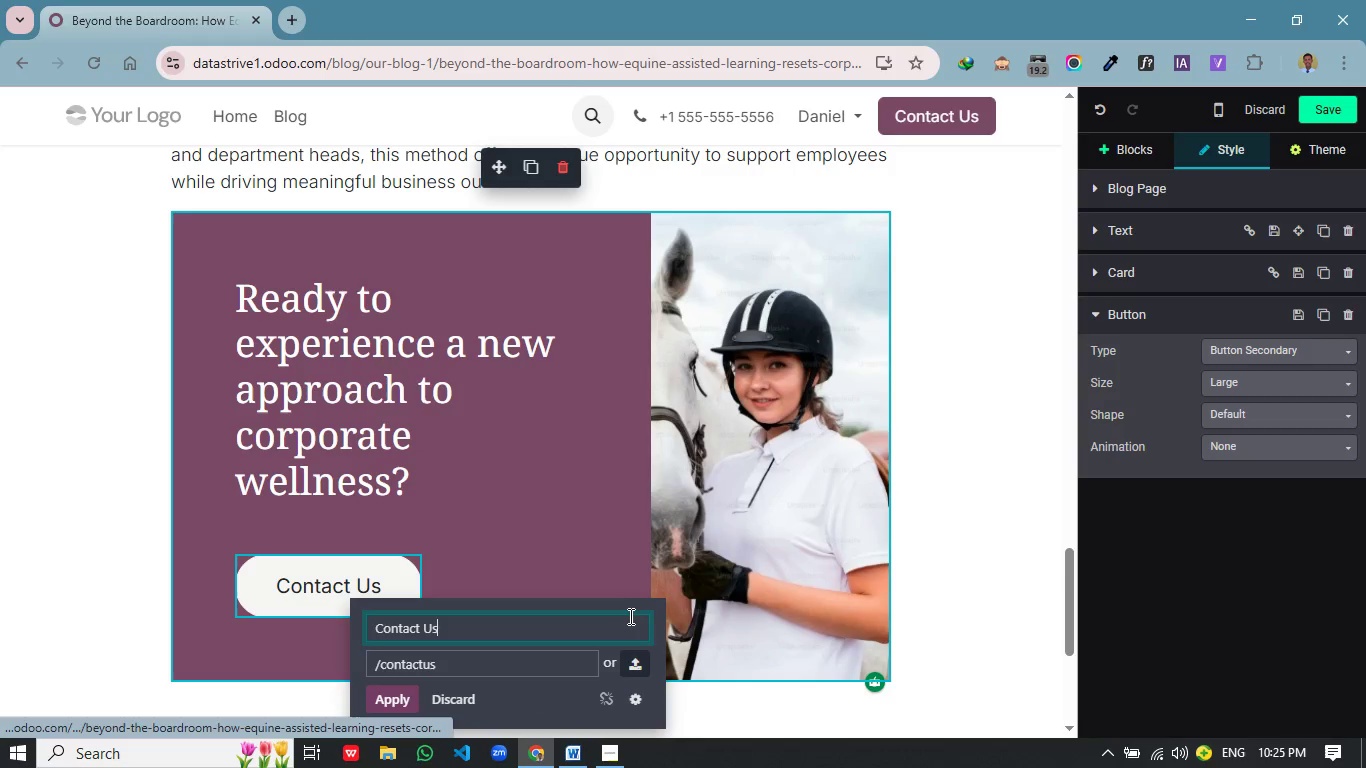 
key(Alt+Tab)
 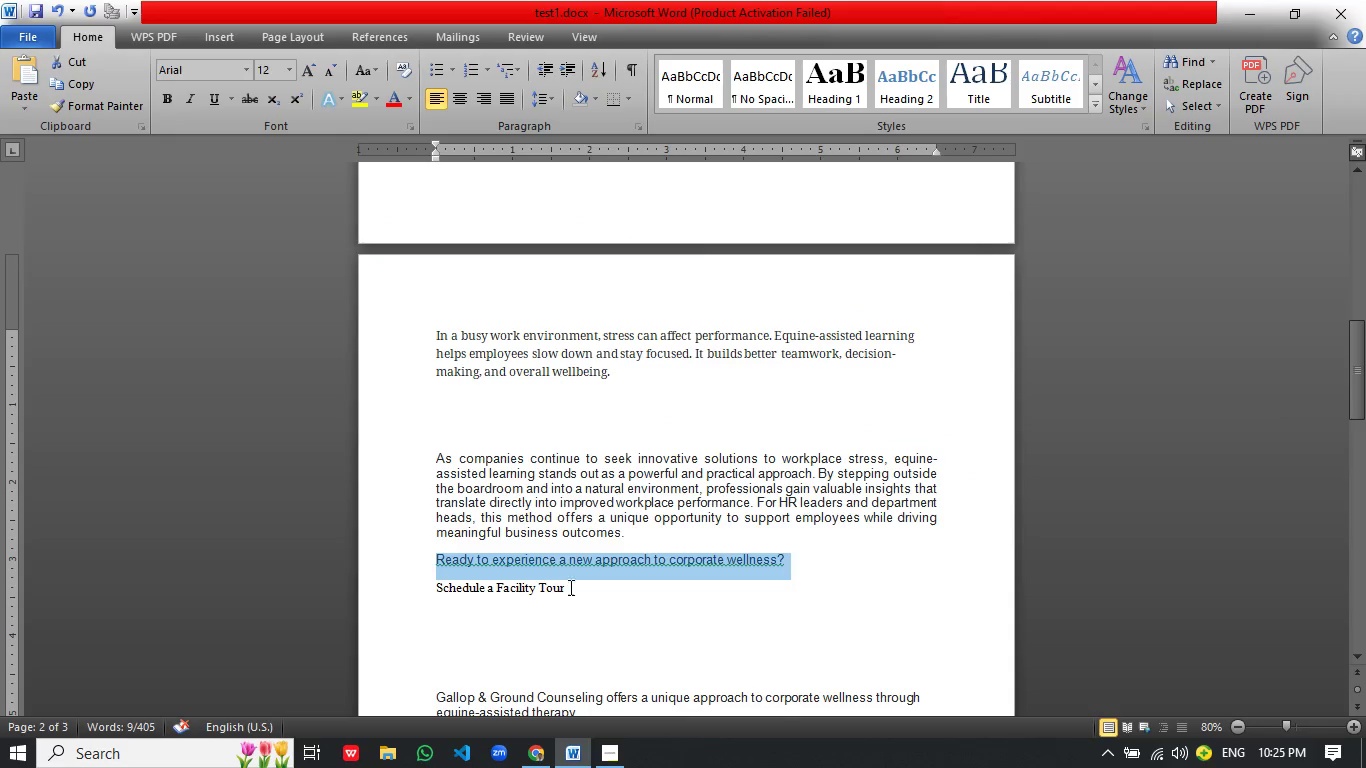 
left_click_drag(start_coordinate=[569, 587], to_coordinate=[456, 581])
 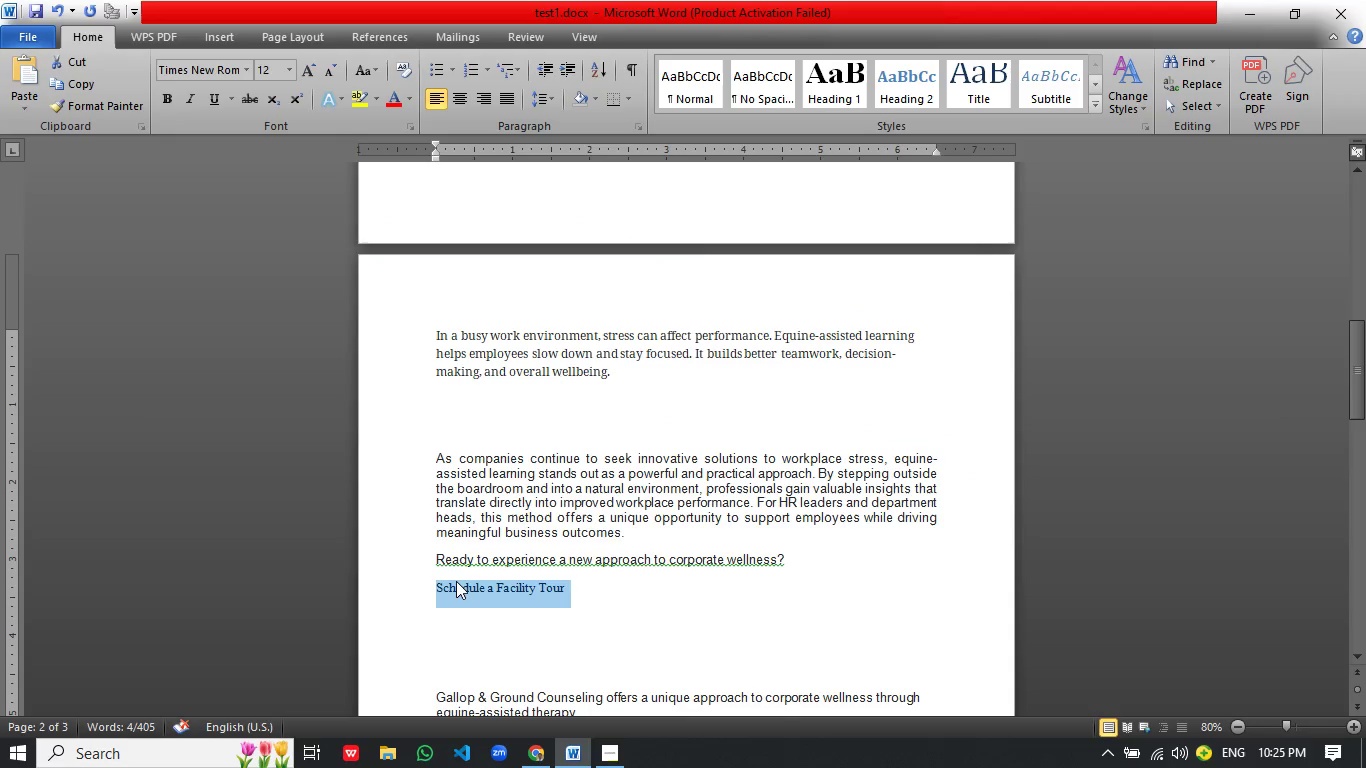 
key(Control+C)
 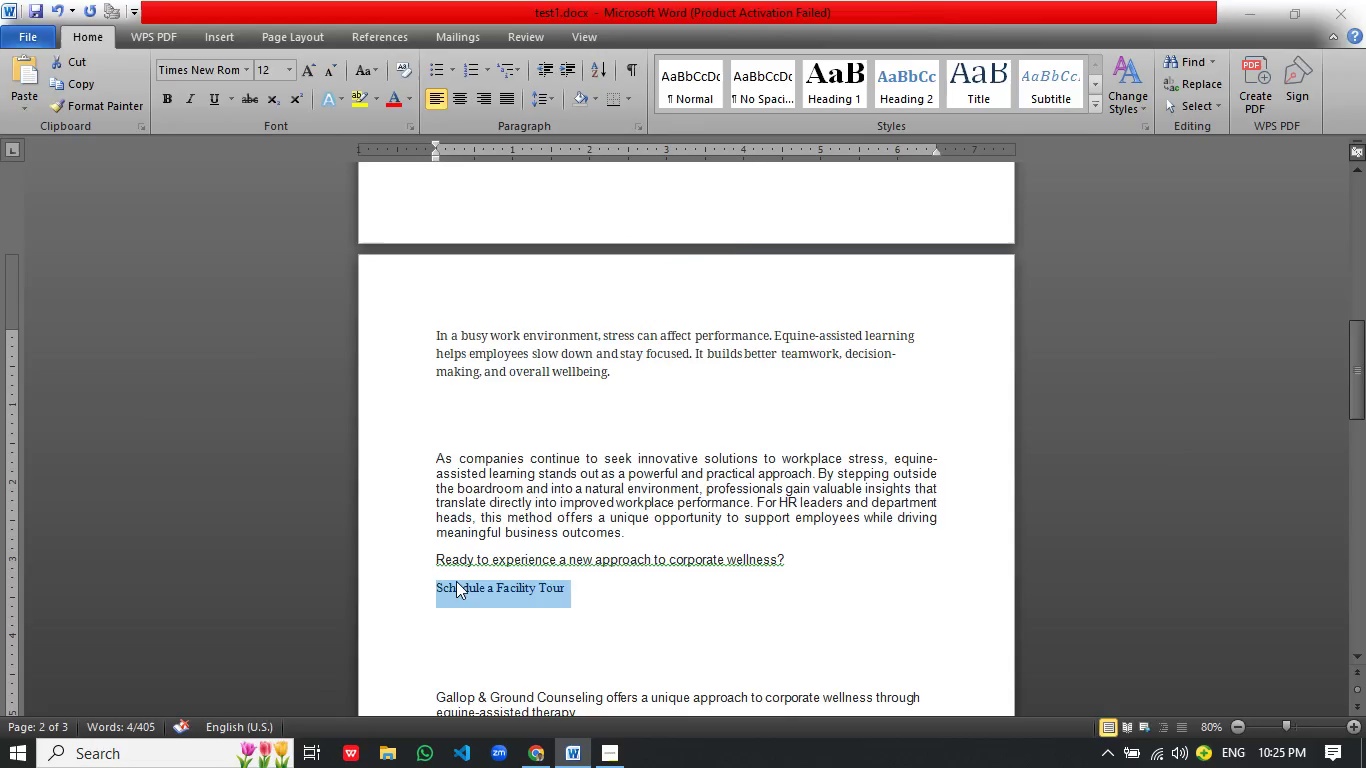 
key(Alt+Tab)
 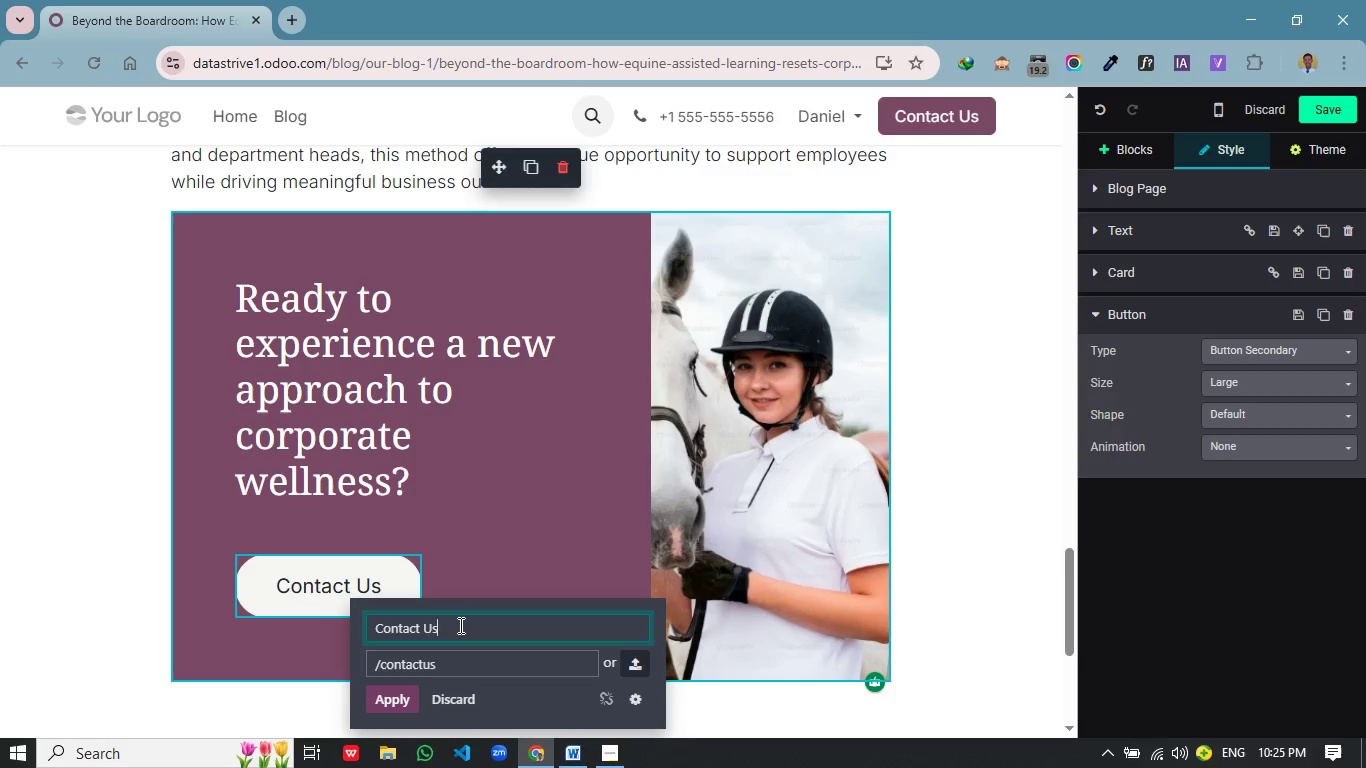 
left_click_drag(start_coordinate=[459, 625], to_coordinate=[358, 623])
 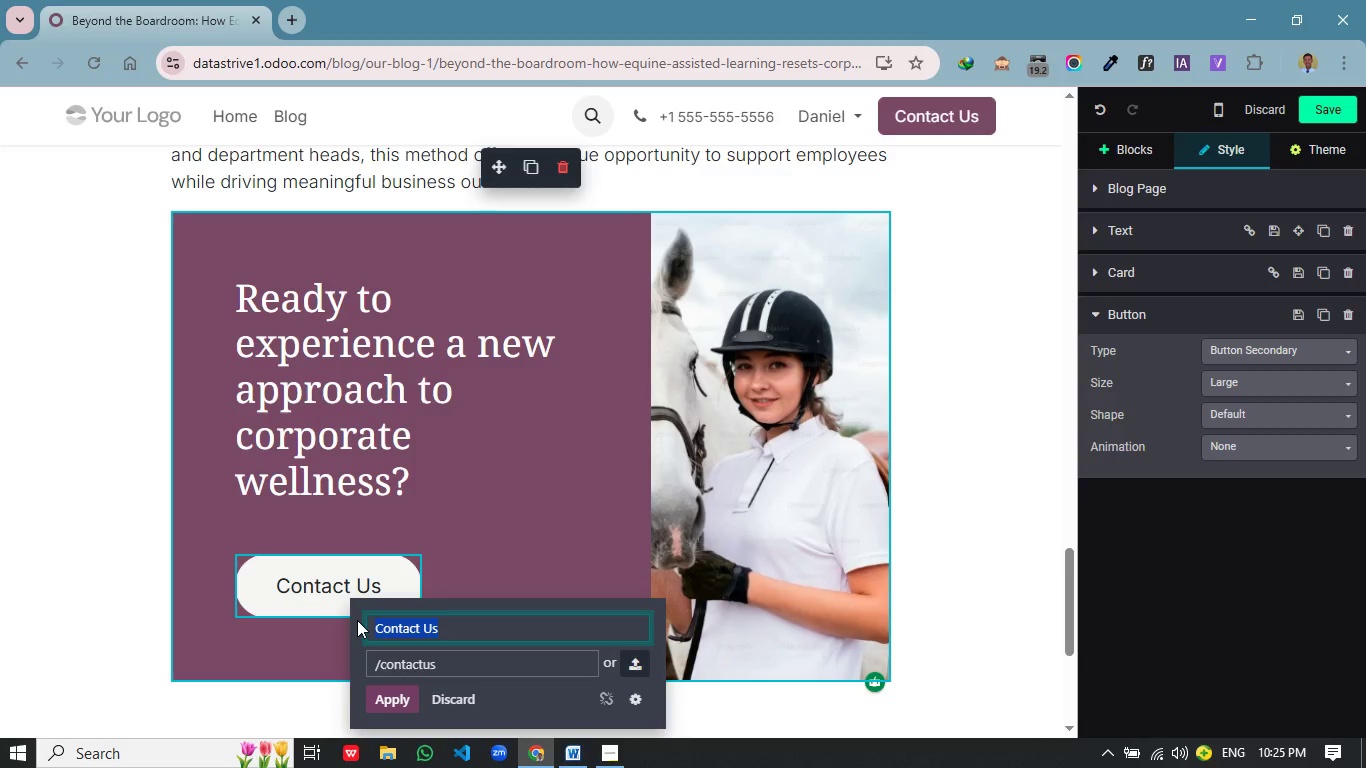 
key(Control+V)
 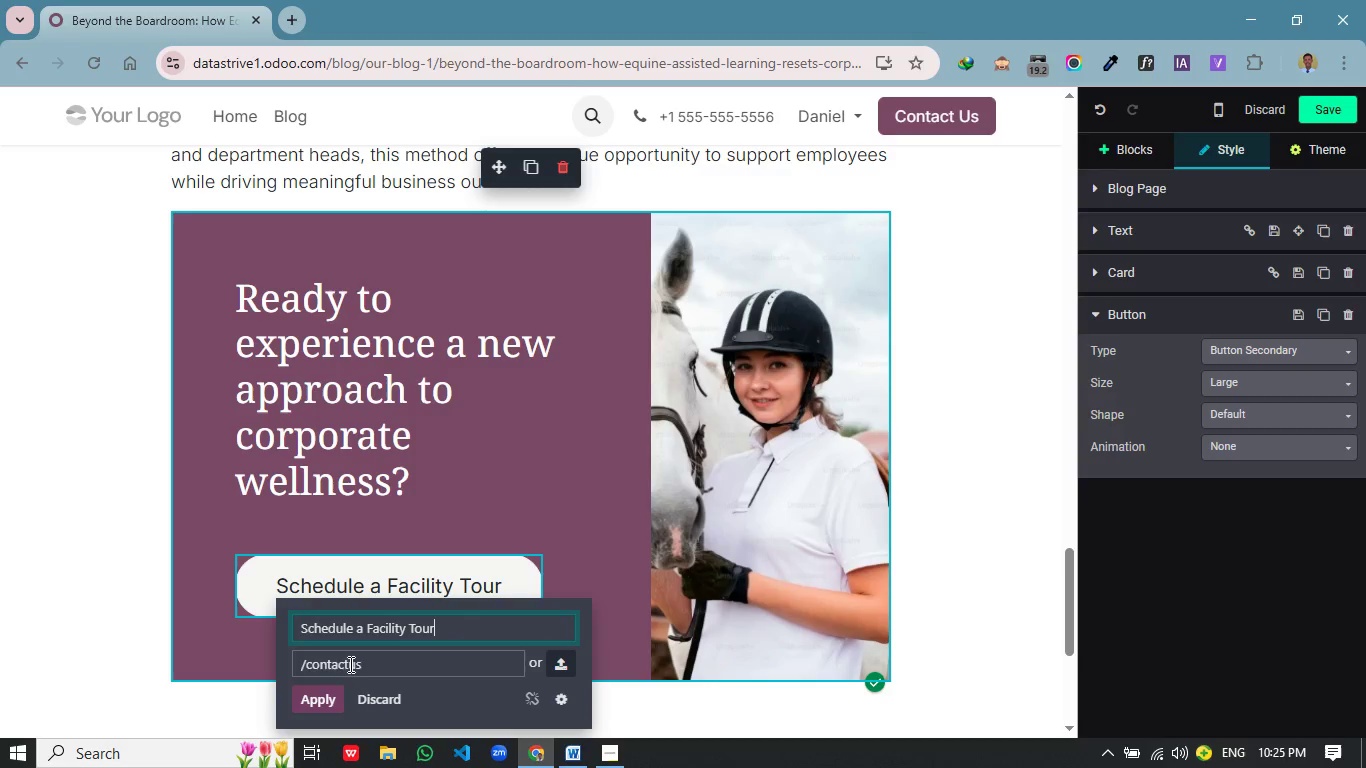 
left_click([311, 698])
 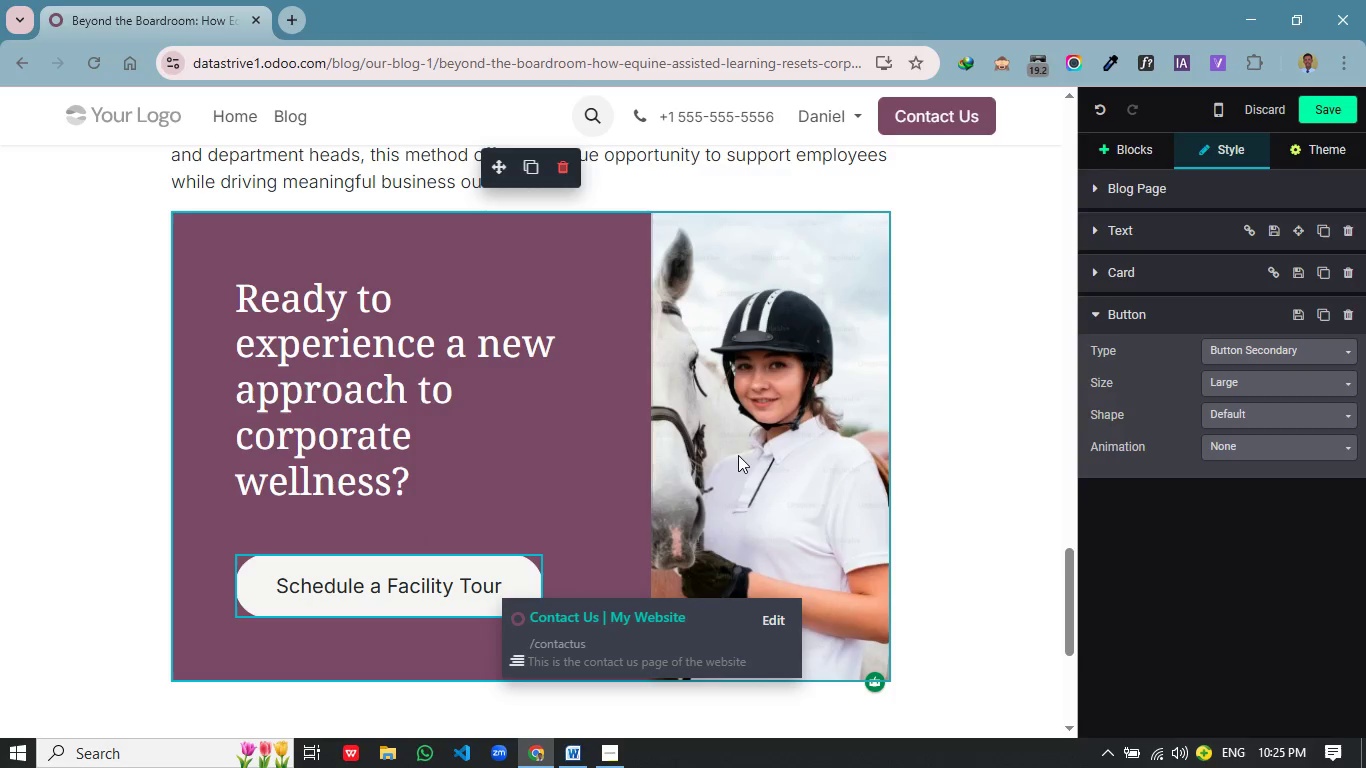 
left_click([464, 407])
 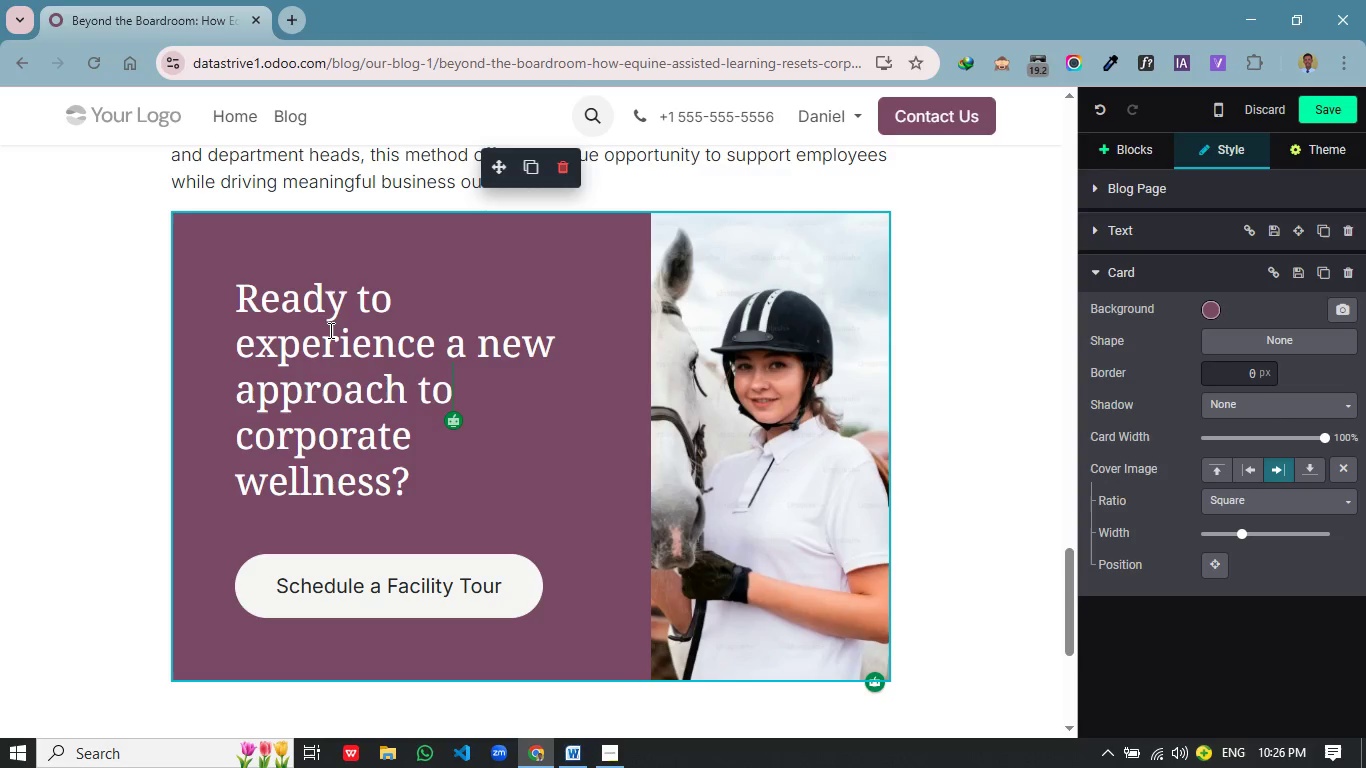 
wait(8.44)
 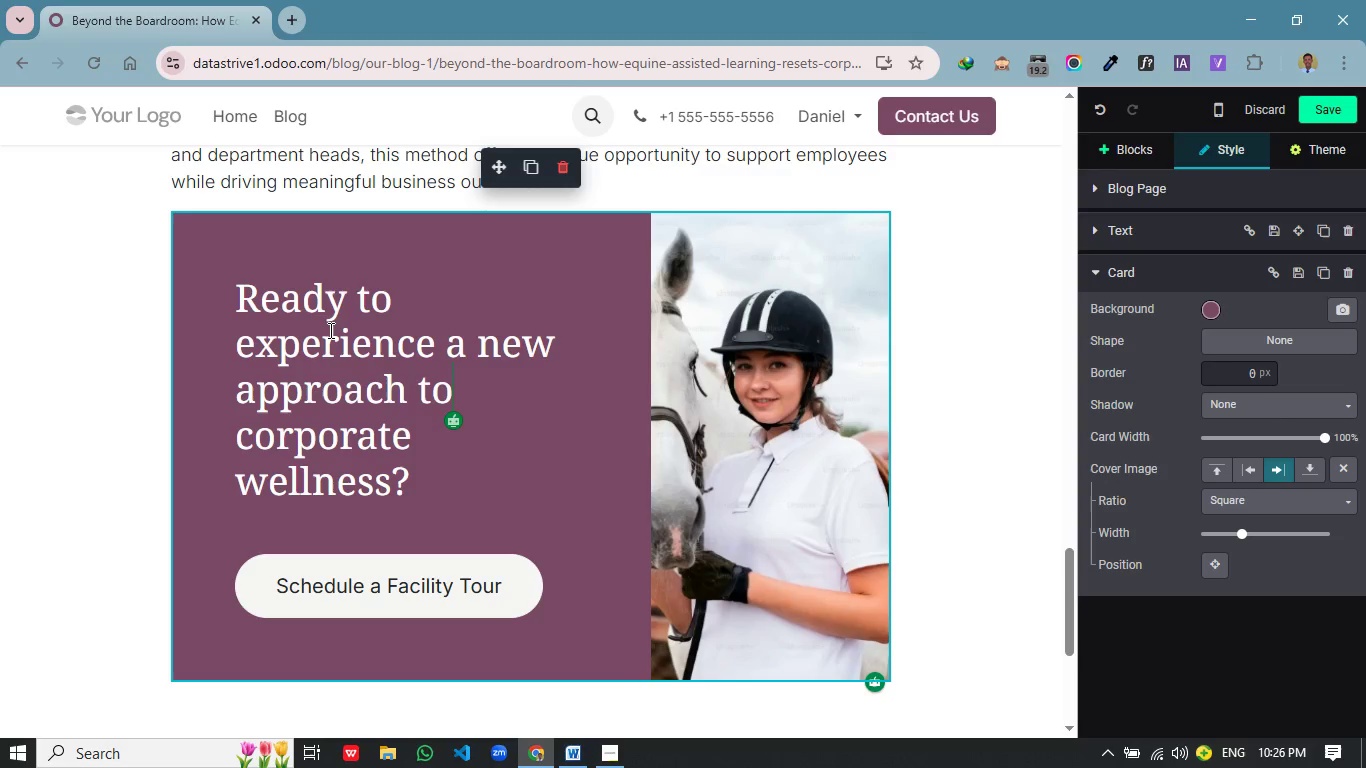 
left_click_drag(start_coordinate=[418, 486], to_coordinate=[228, 275])
 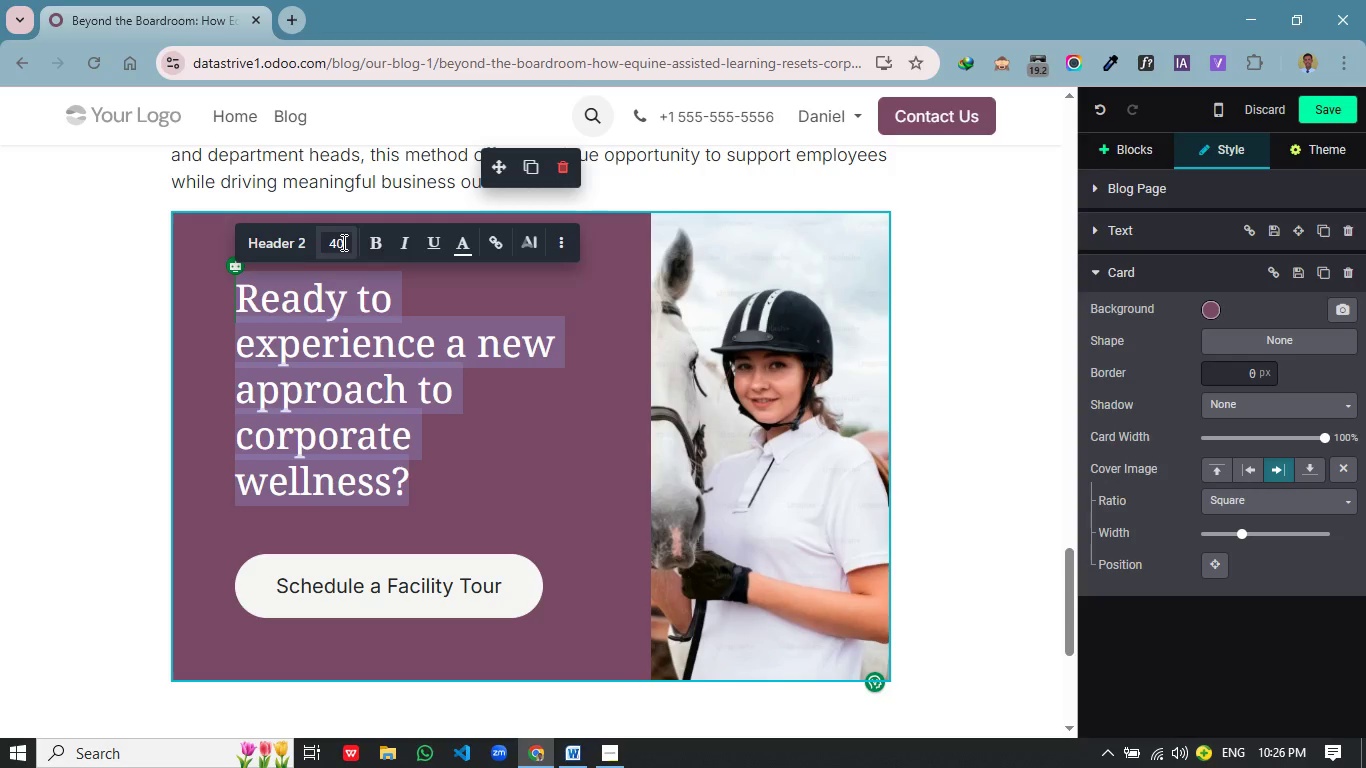 
left_click([341, 242])
 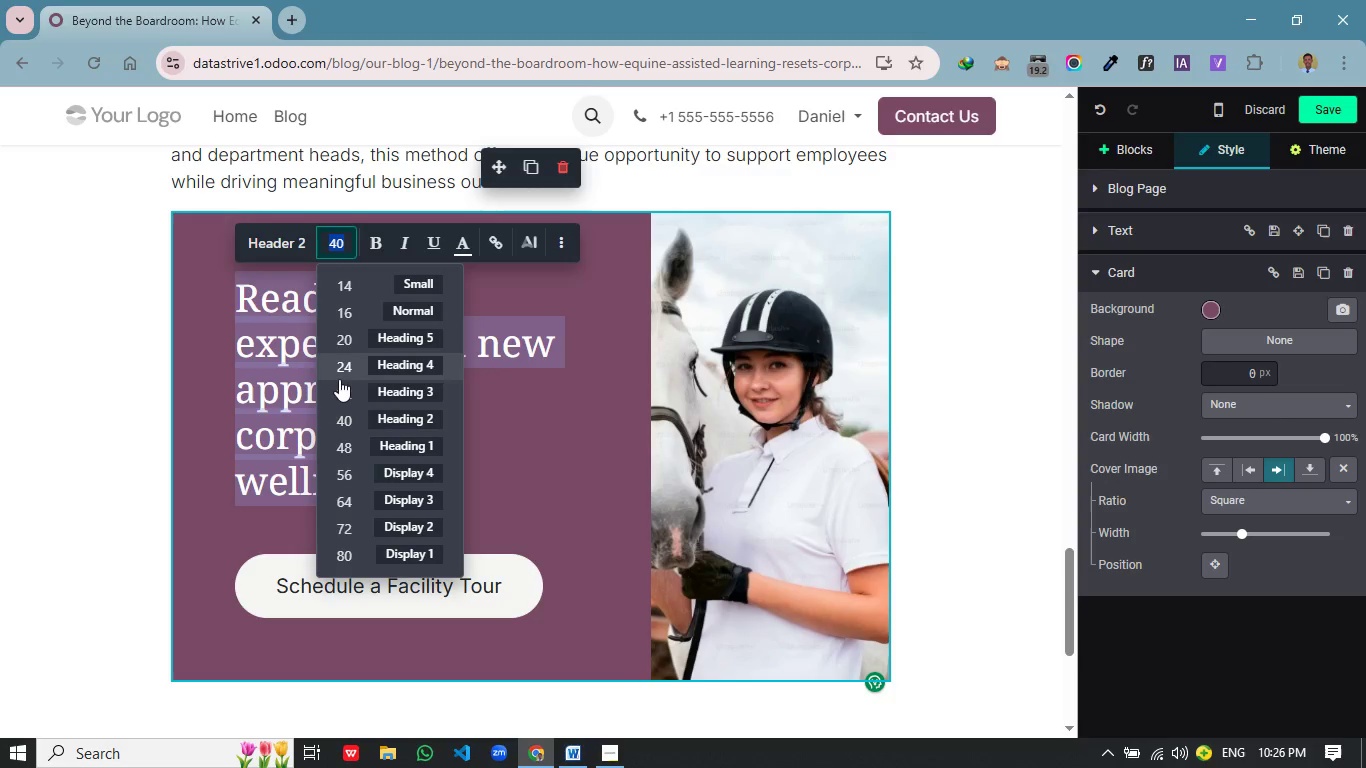 
left_click([343, 398])
 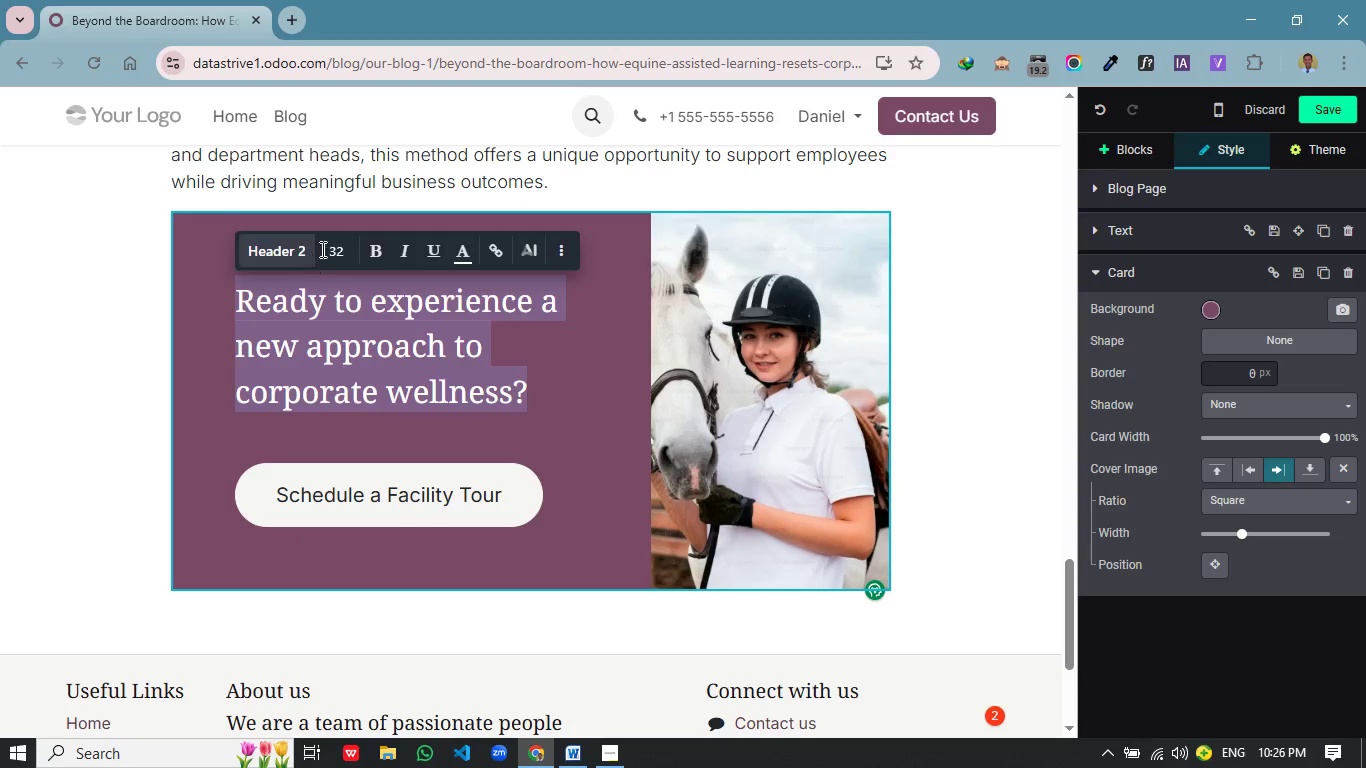 
left_click([335, 247])
 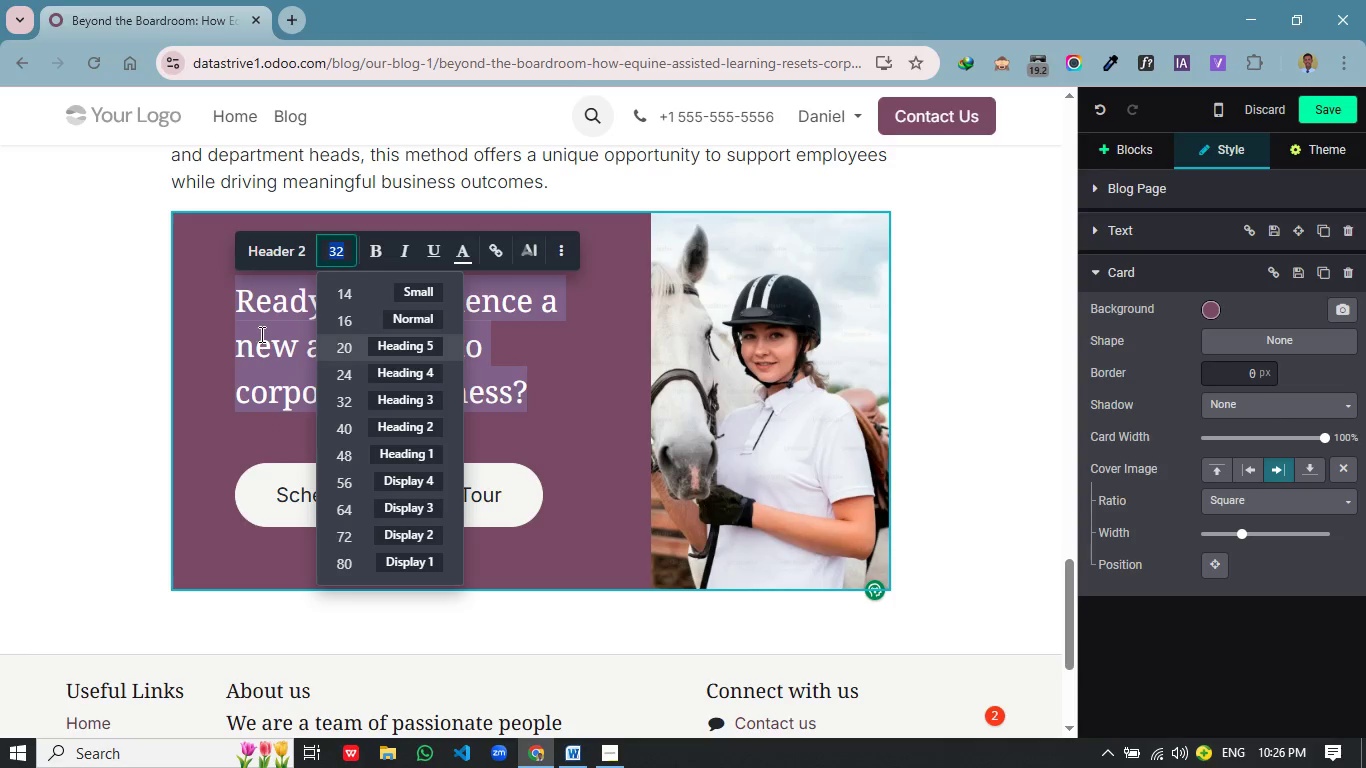 
left_click([68, 336])
 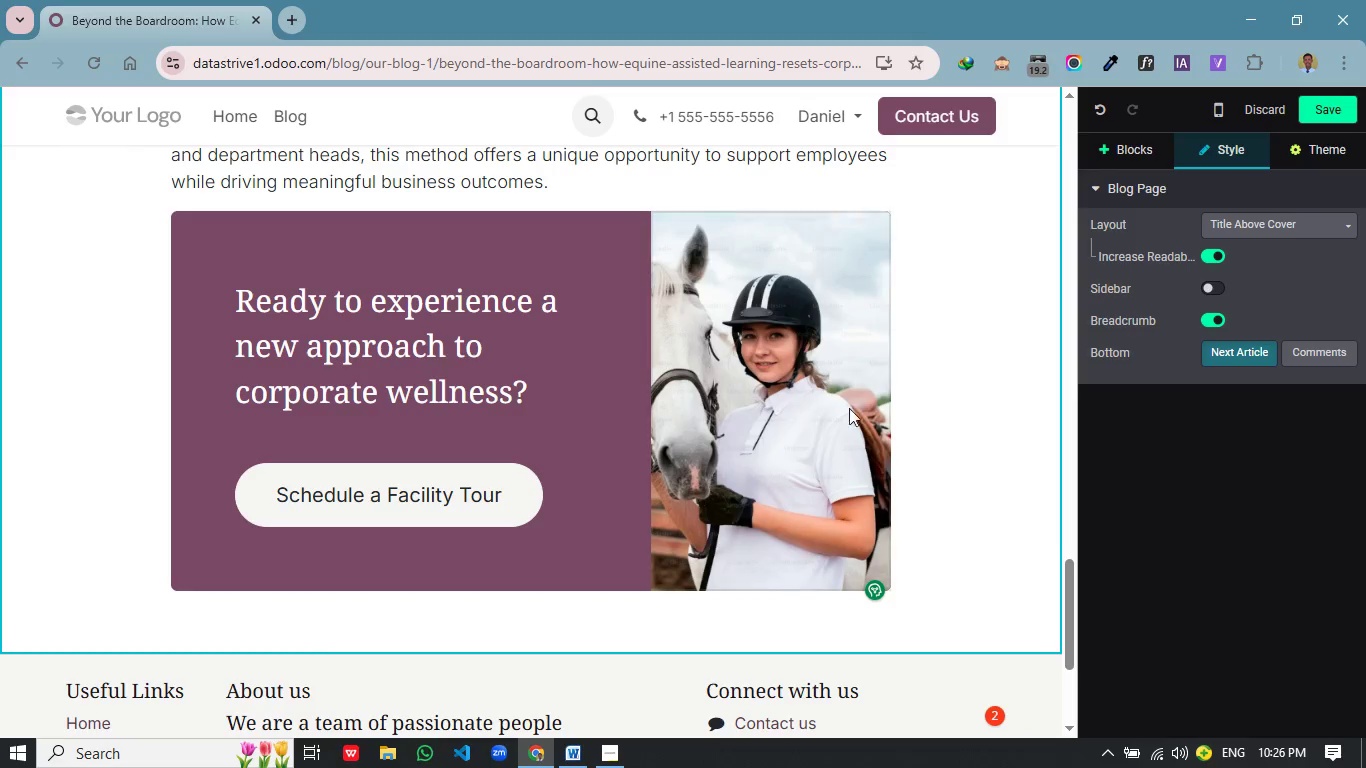 
left_click([973, 398])
 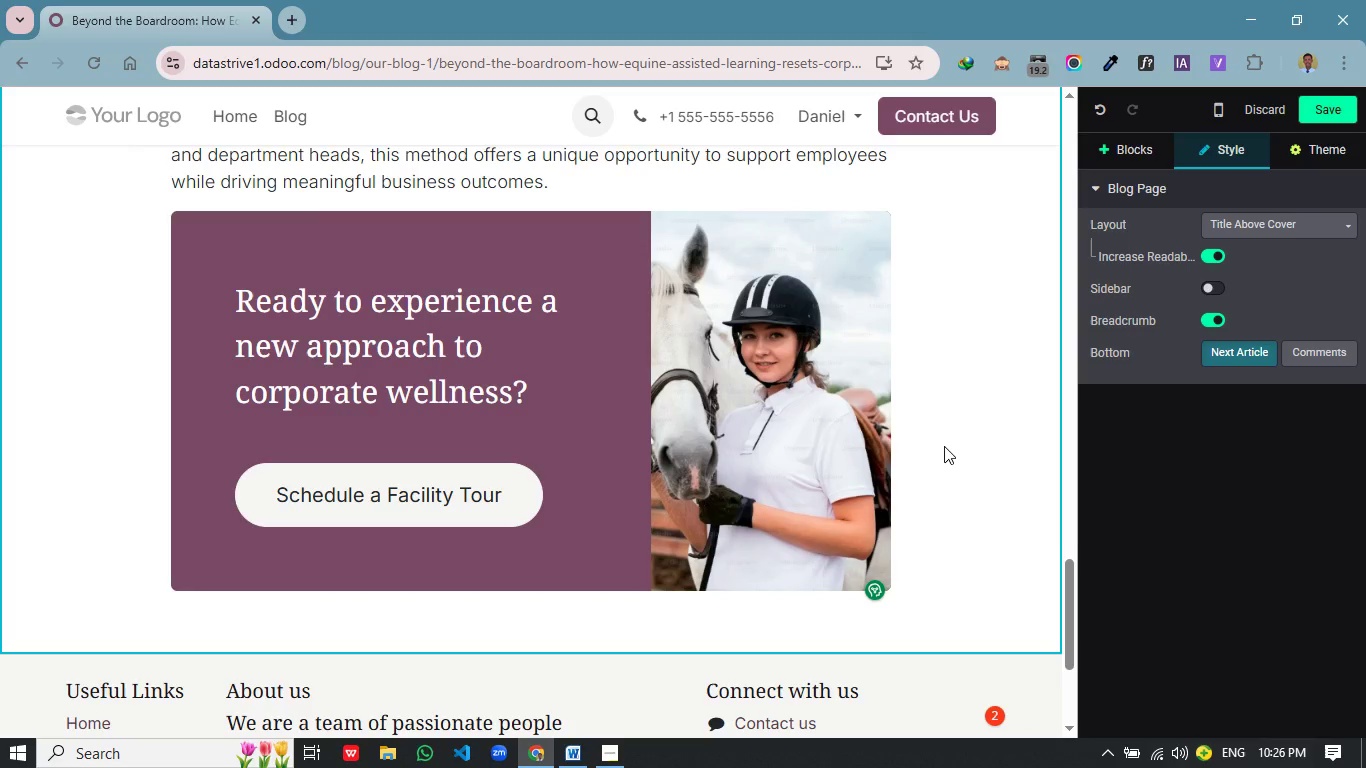 
scroll: coordinate [944, 446], scroll_direction: none, amount: 0.0
 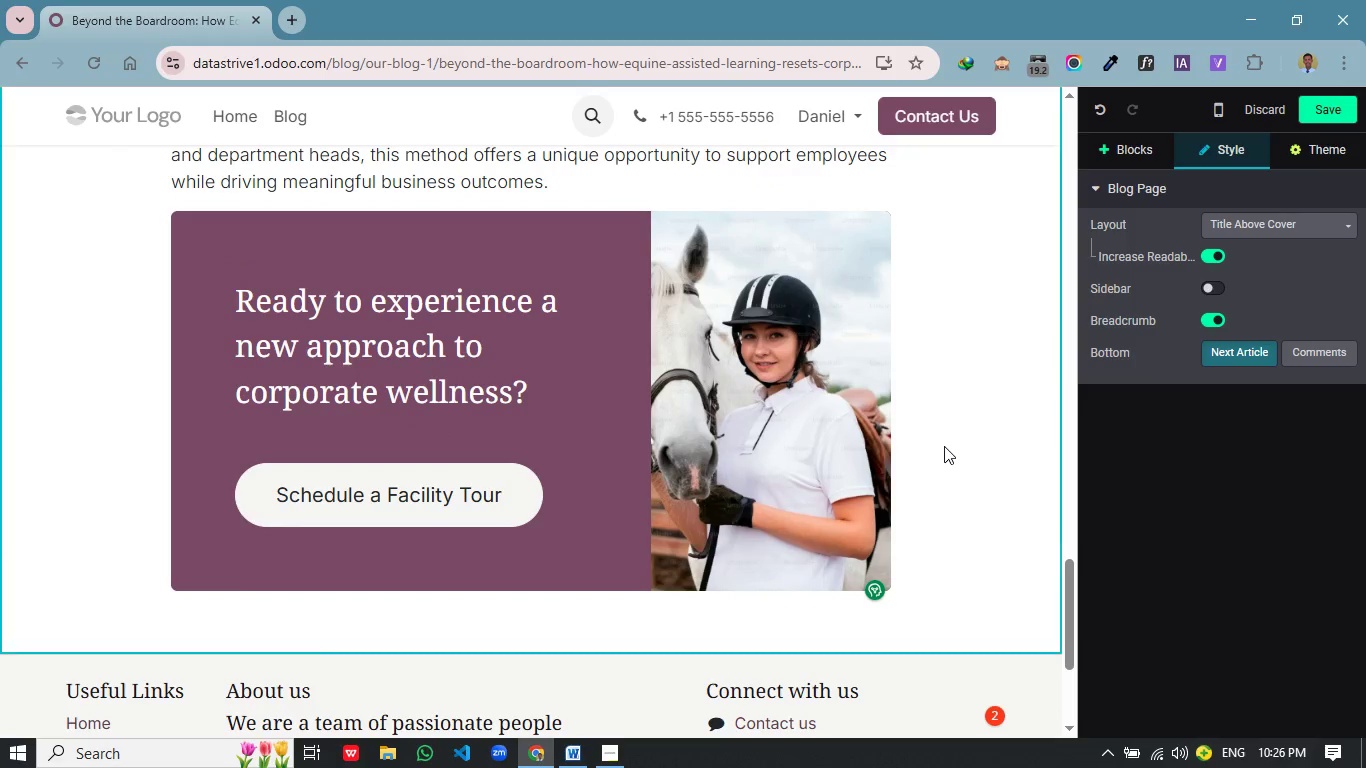 
scroll: coordinate [944, 446], scroll_direction: up, amount: 2.0
 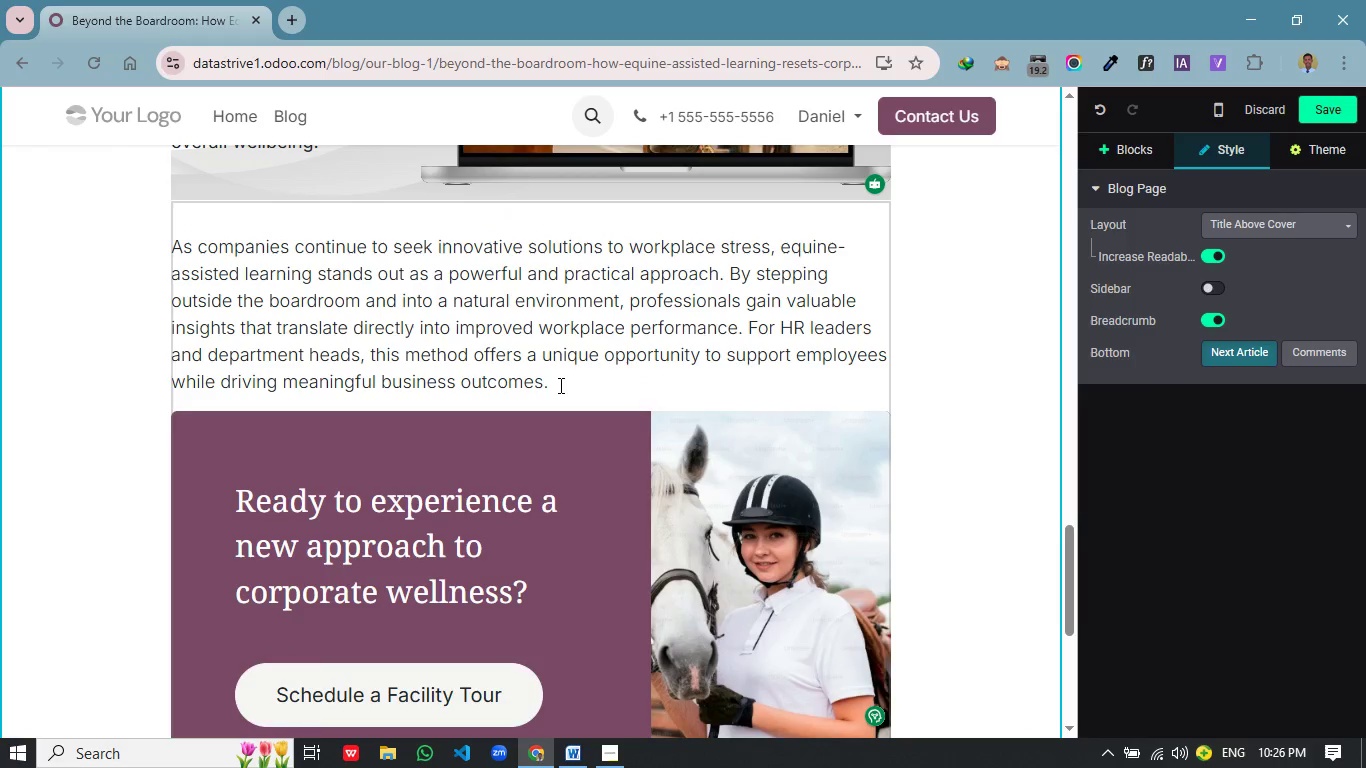 
left_click([559, 385])
 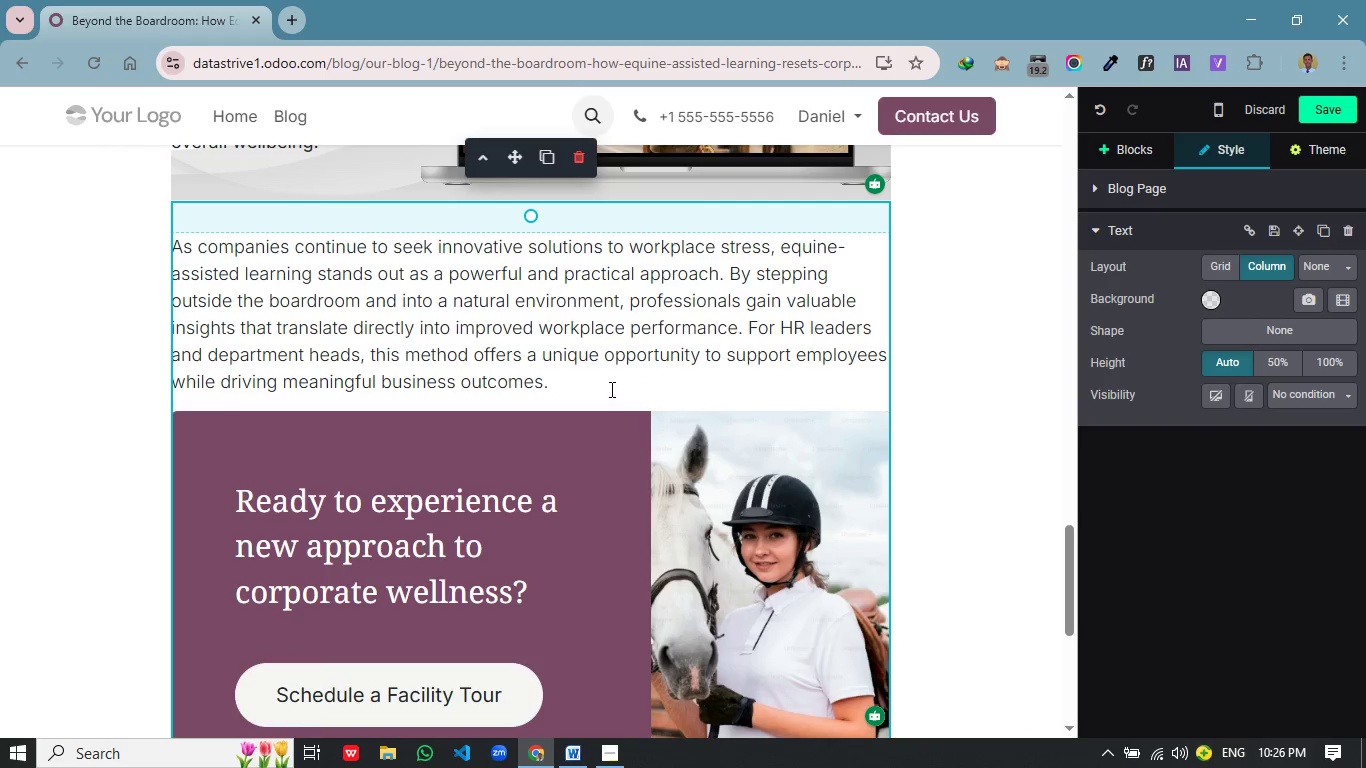 
key(Enter)
 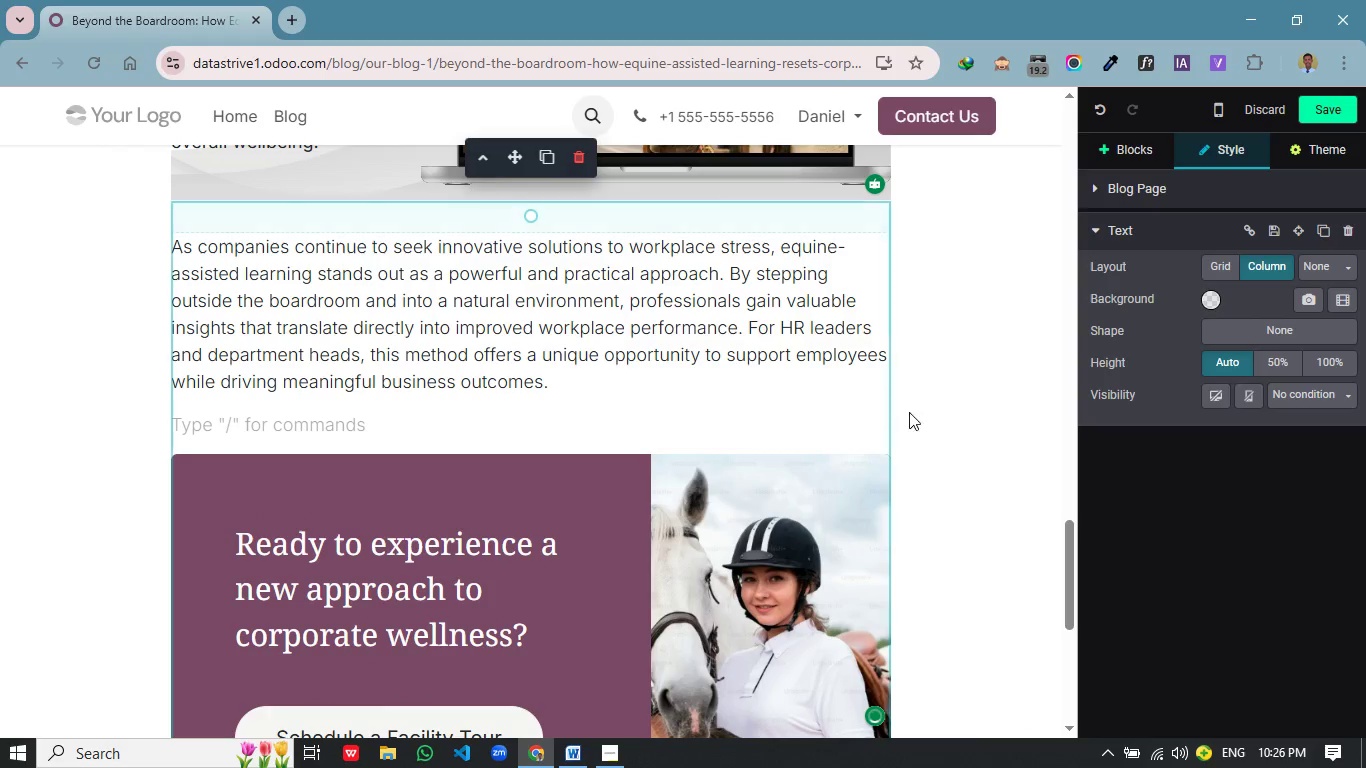 
left_click([976, 412])
 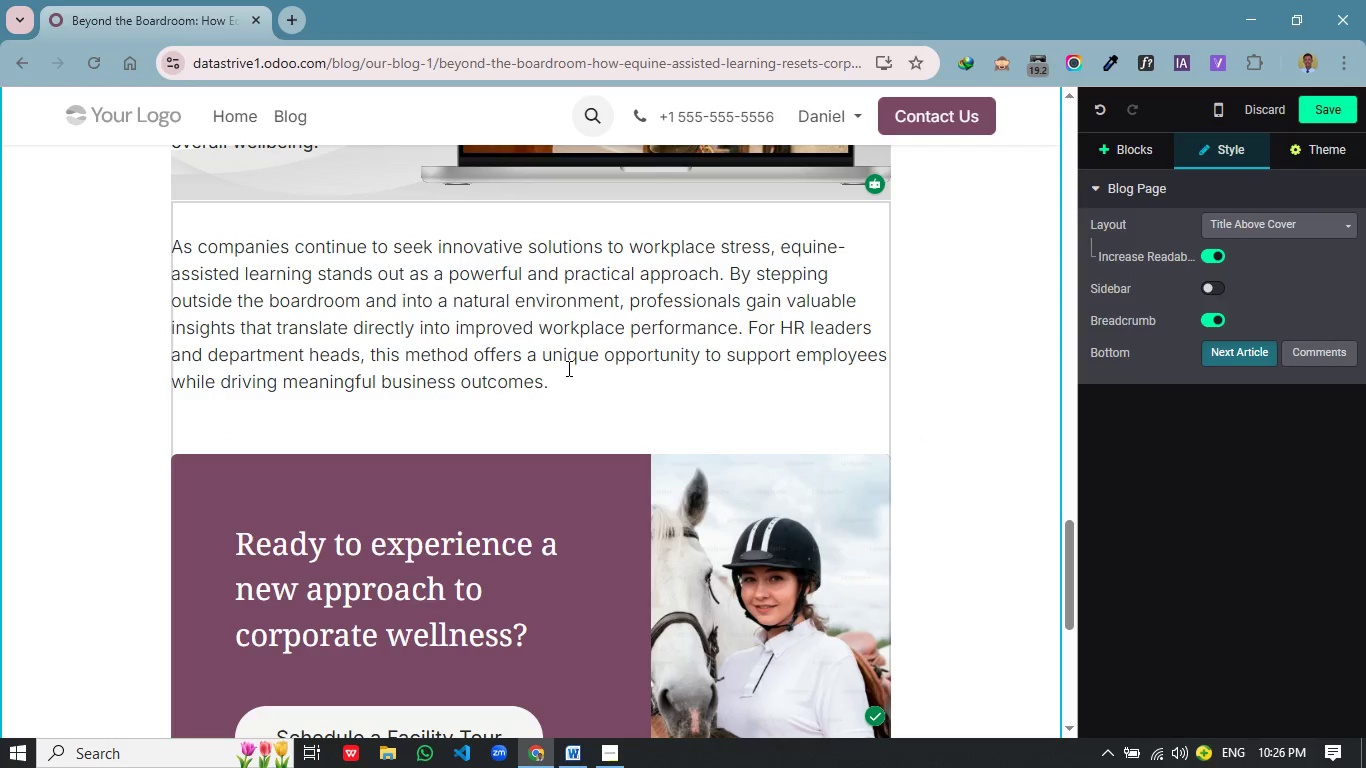 
scroll: coordinate [482, 361], scroll_direction: up, amount: 10.0
 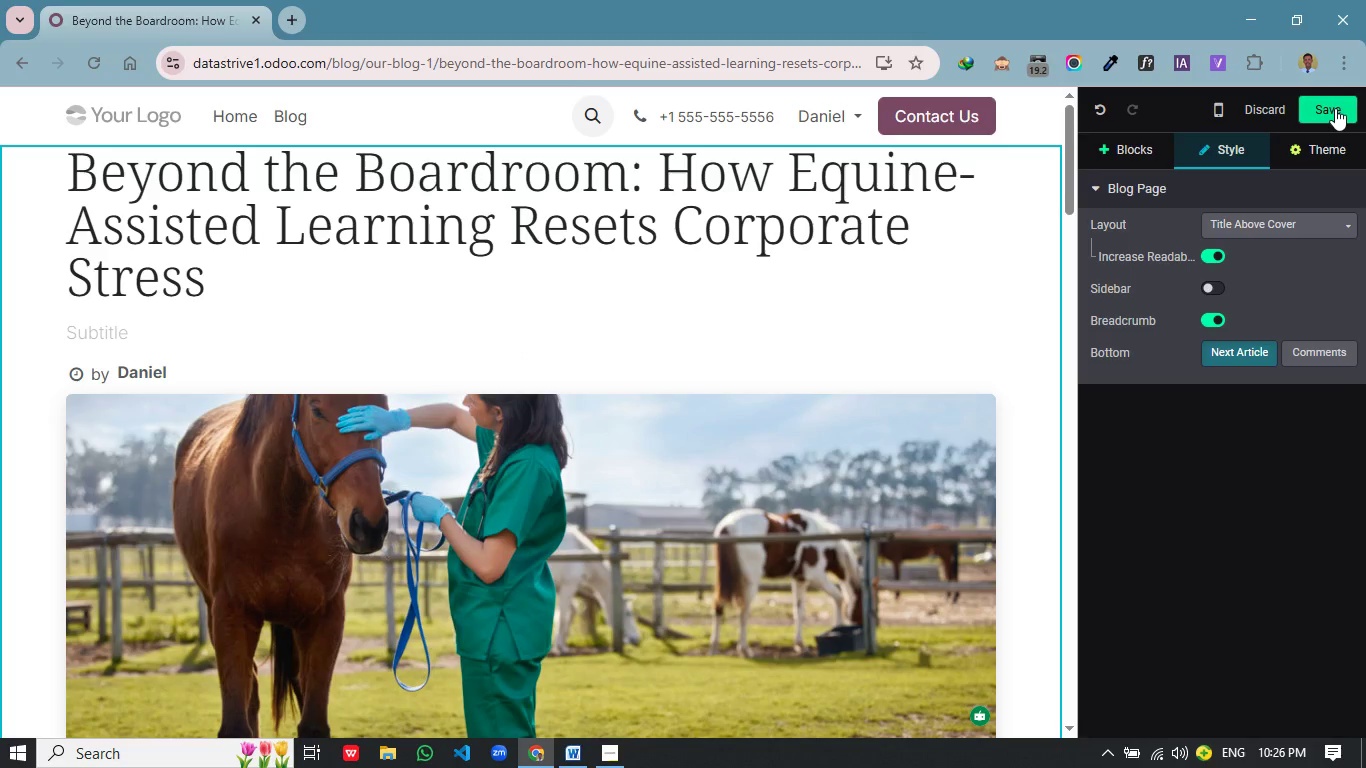 
left_click([1335, 108])
 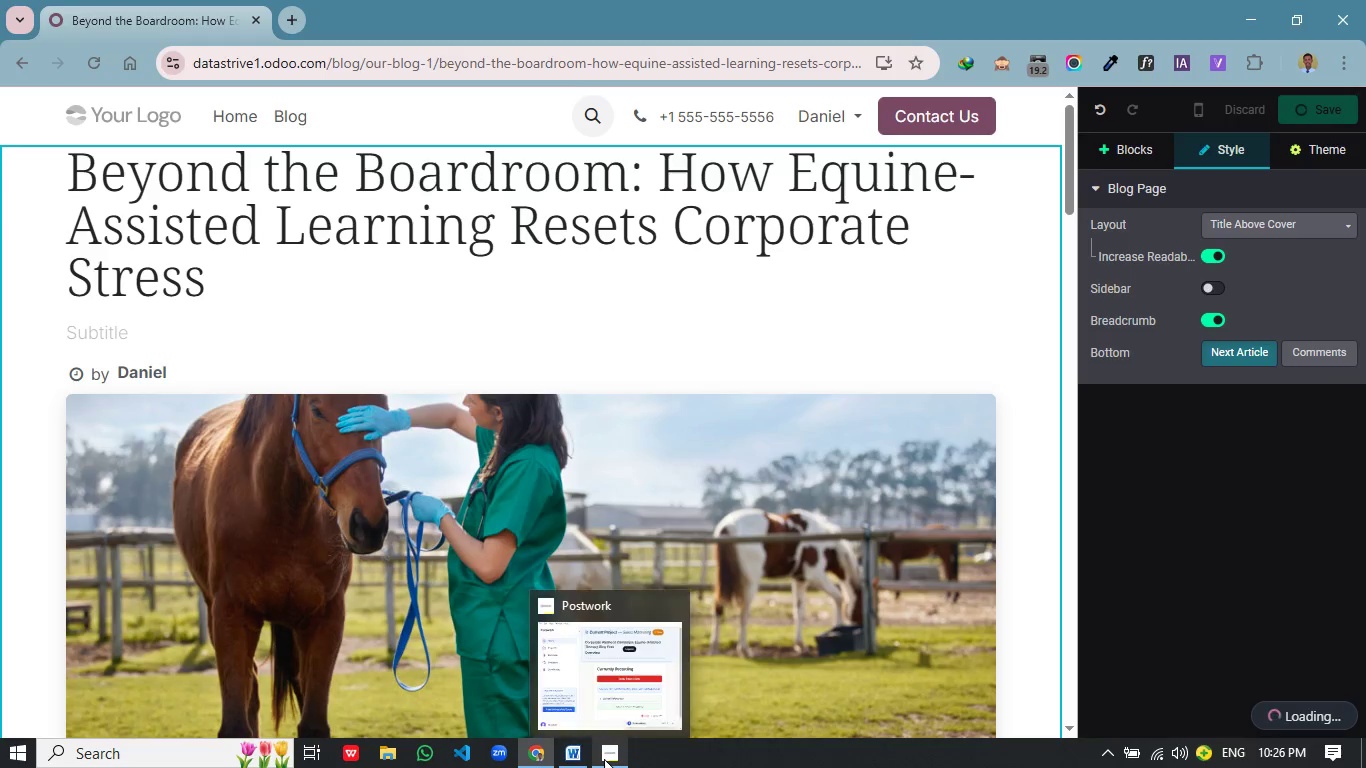 
wait(6.05)
 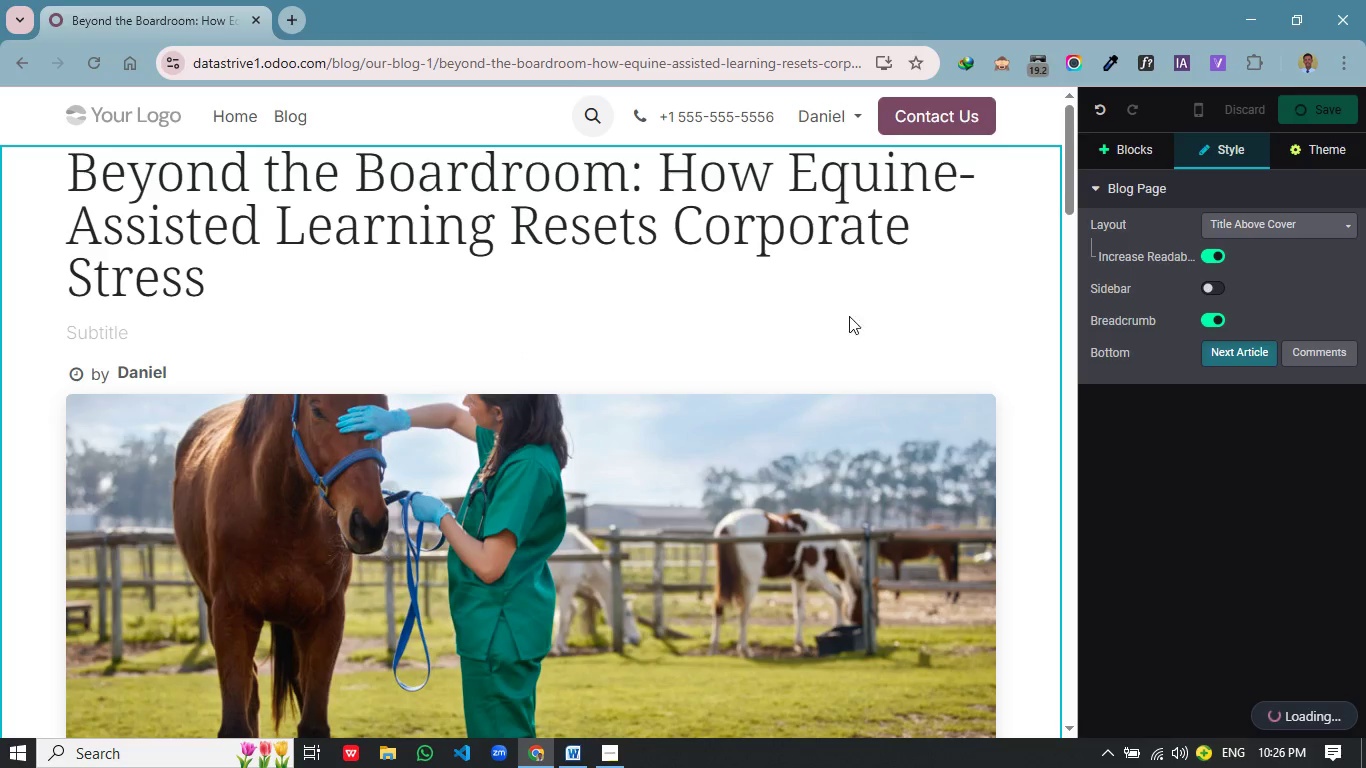 
left_click([607, 751])